 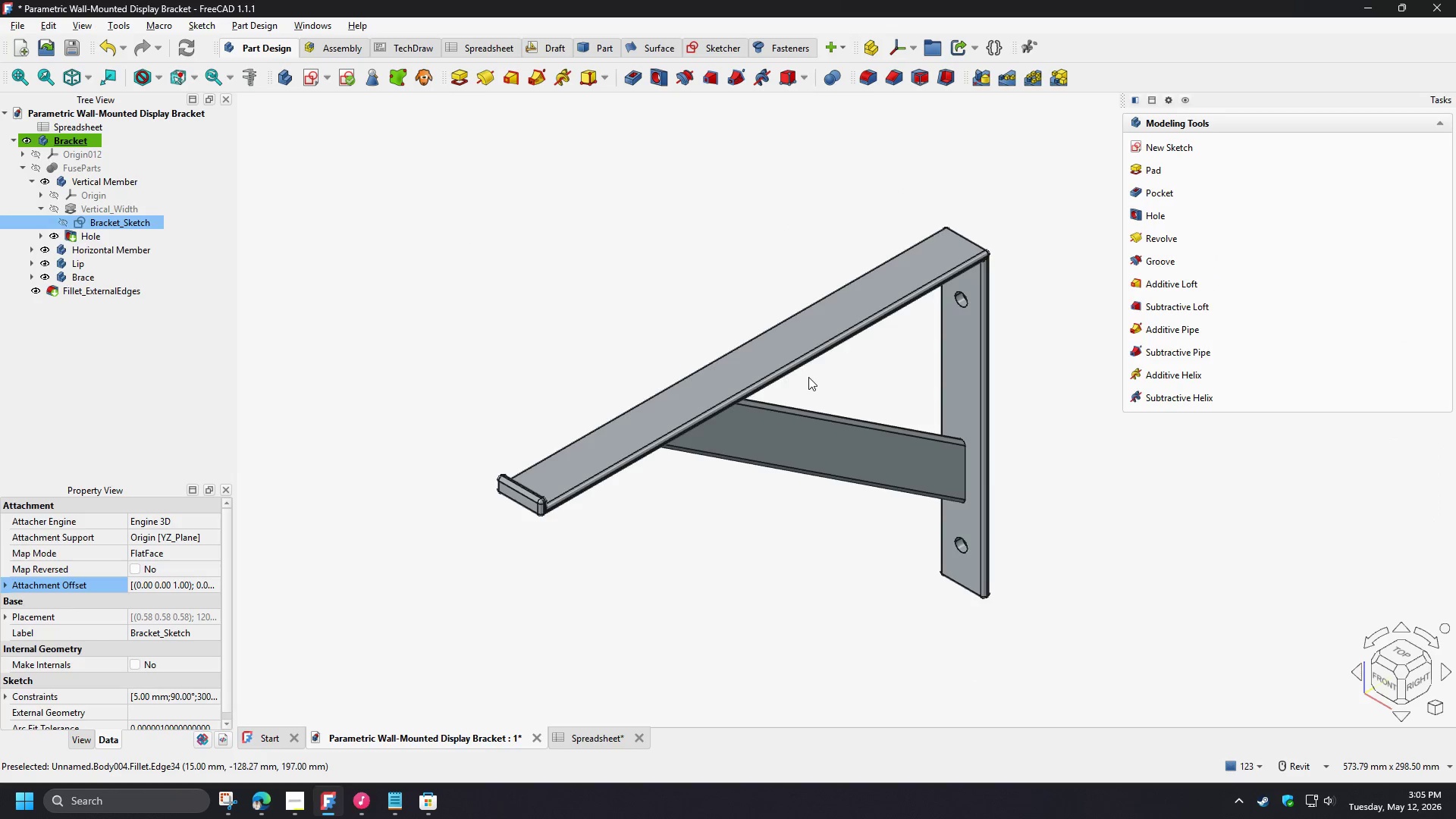 
left_click([39, 233])
 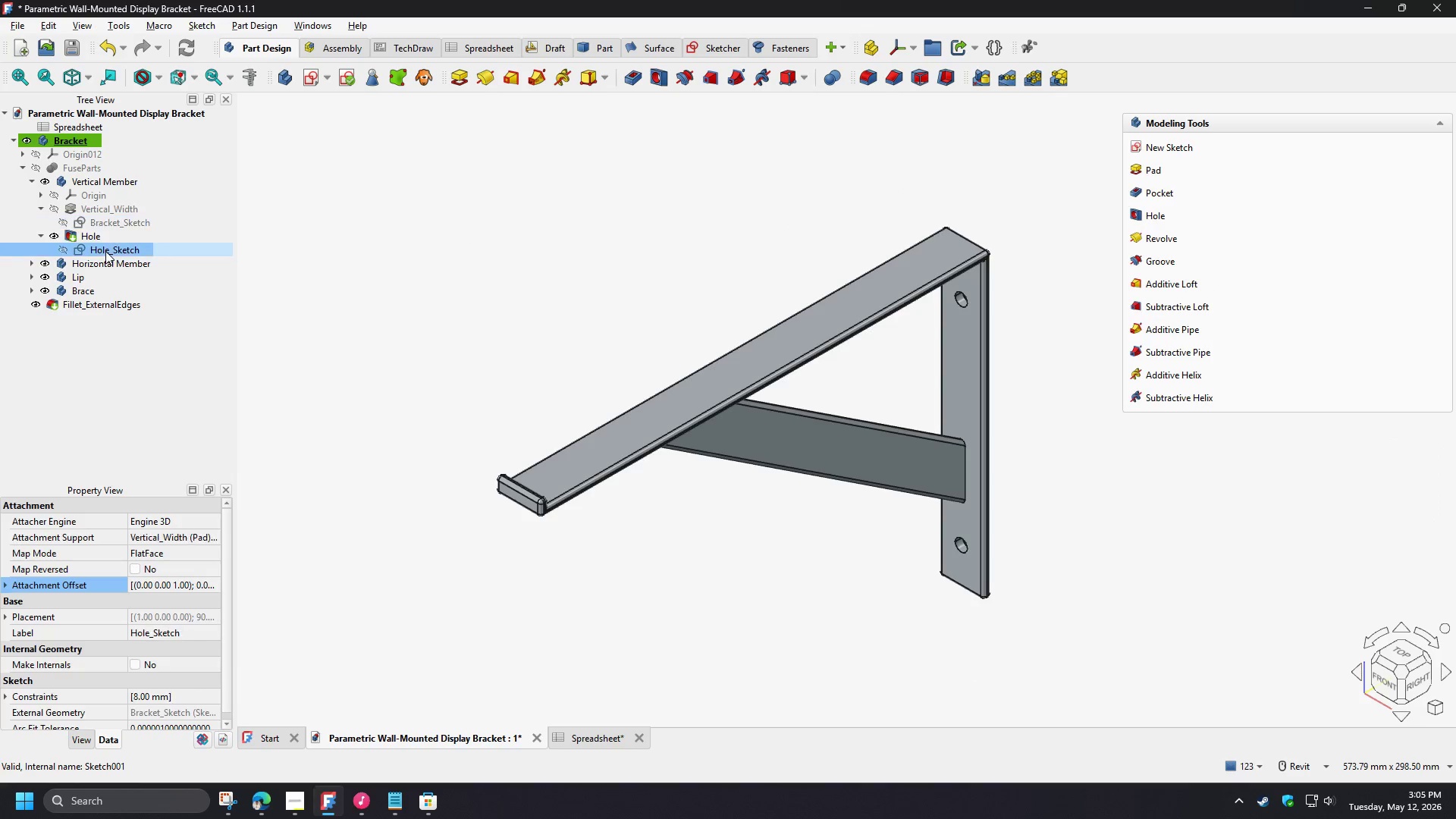 
double_click([105, 251])
 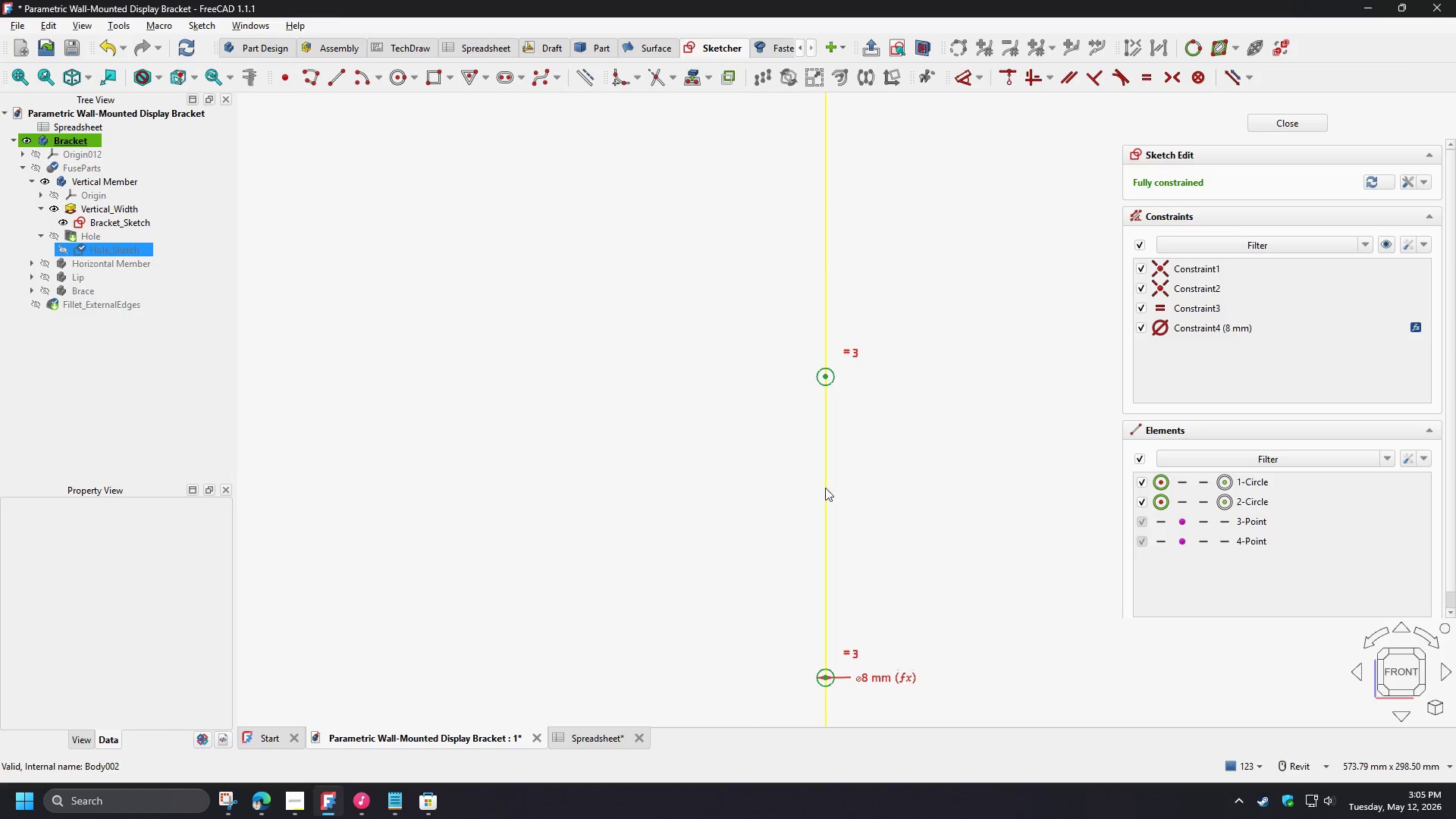 
double_click([879, 682])
 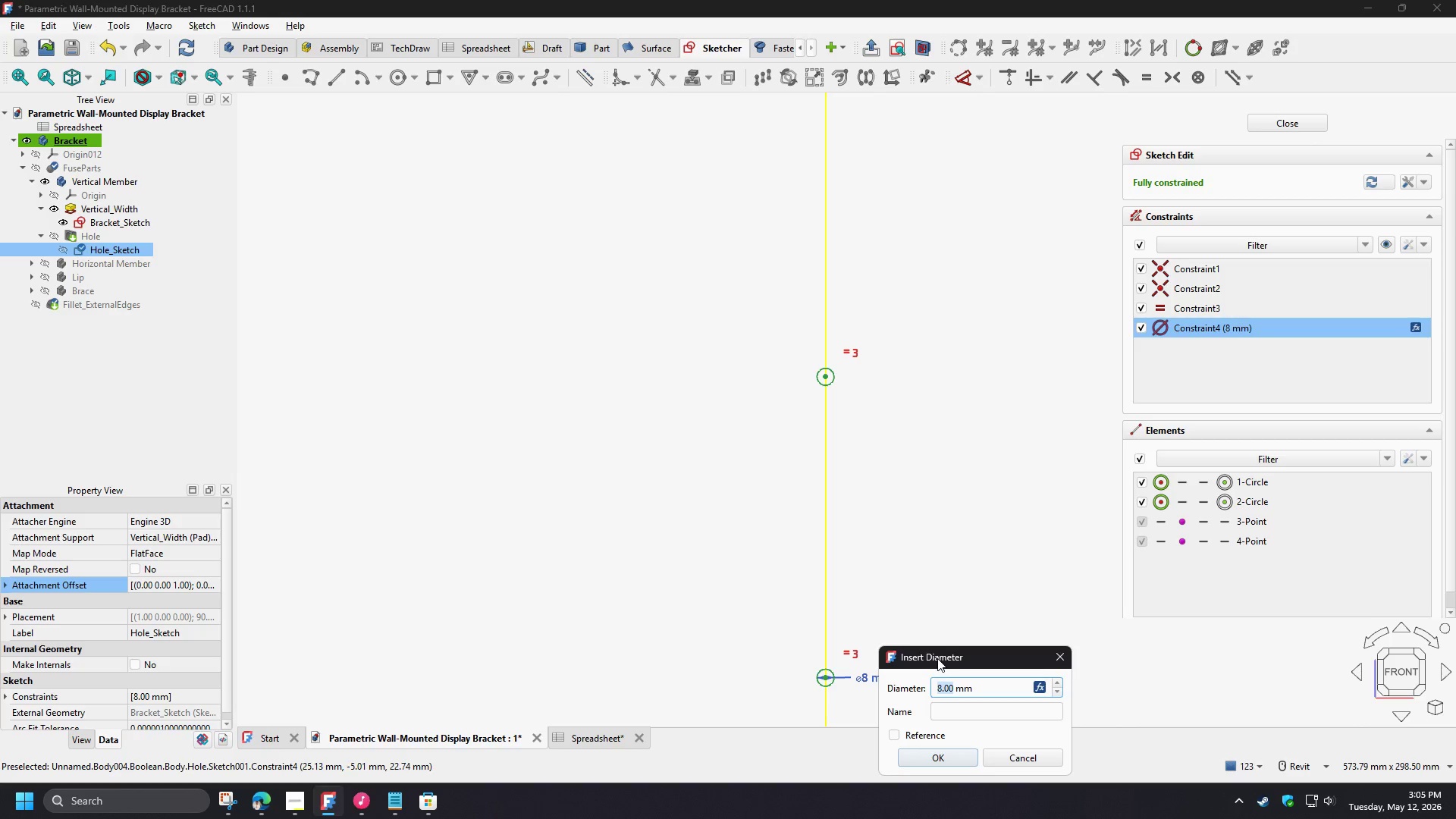 
left_click_drag(start_coordinate=[937, 658], to_coordinate=[952, 520])
 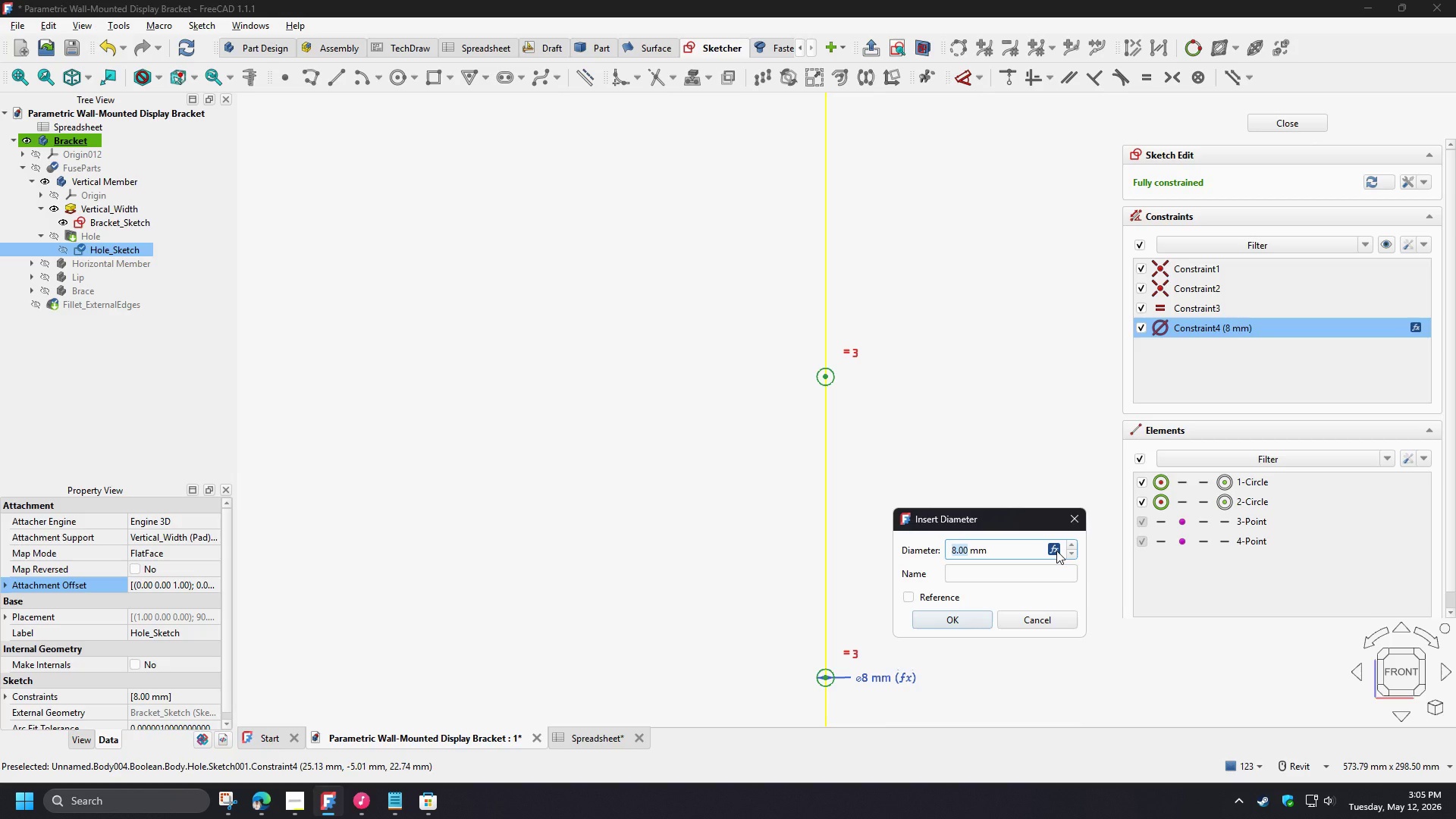 
left_click([1056, 551])
 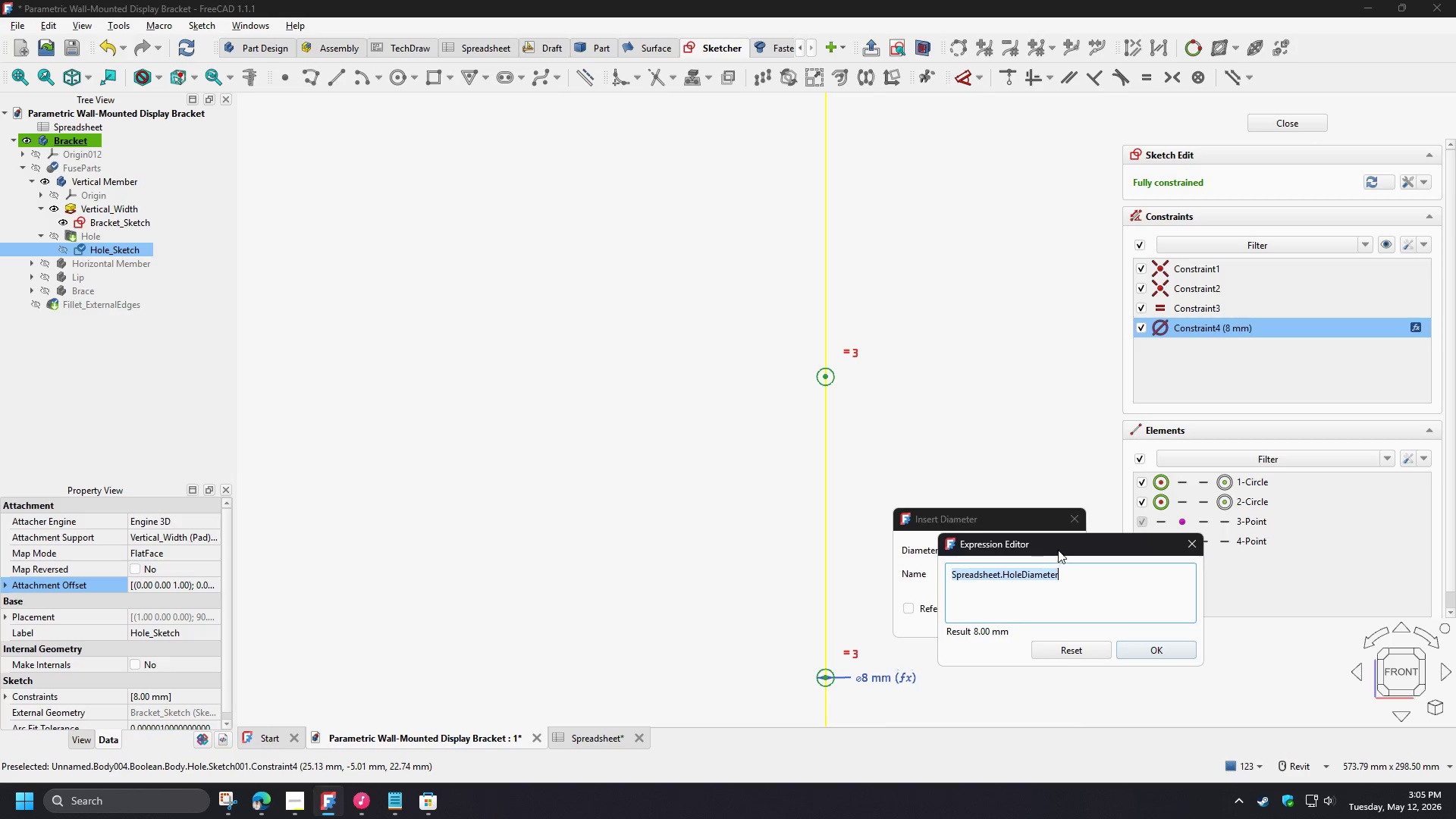 
left_click_drag(start_coordinate=[1058, 550], to_coordinate=[1117, 604])
 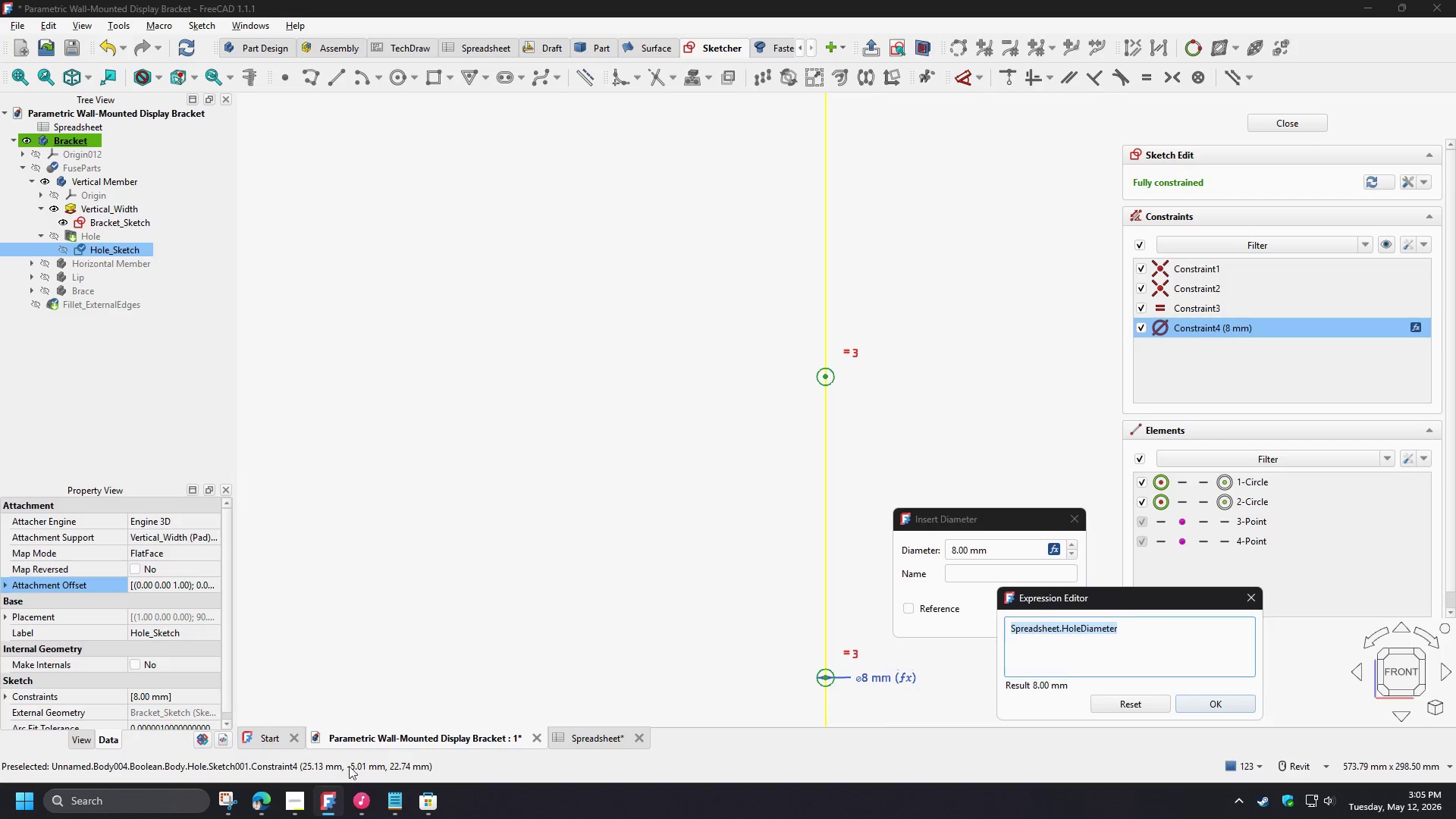 
left_click([228, 811])
 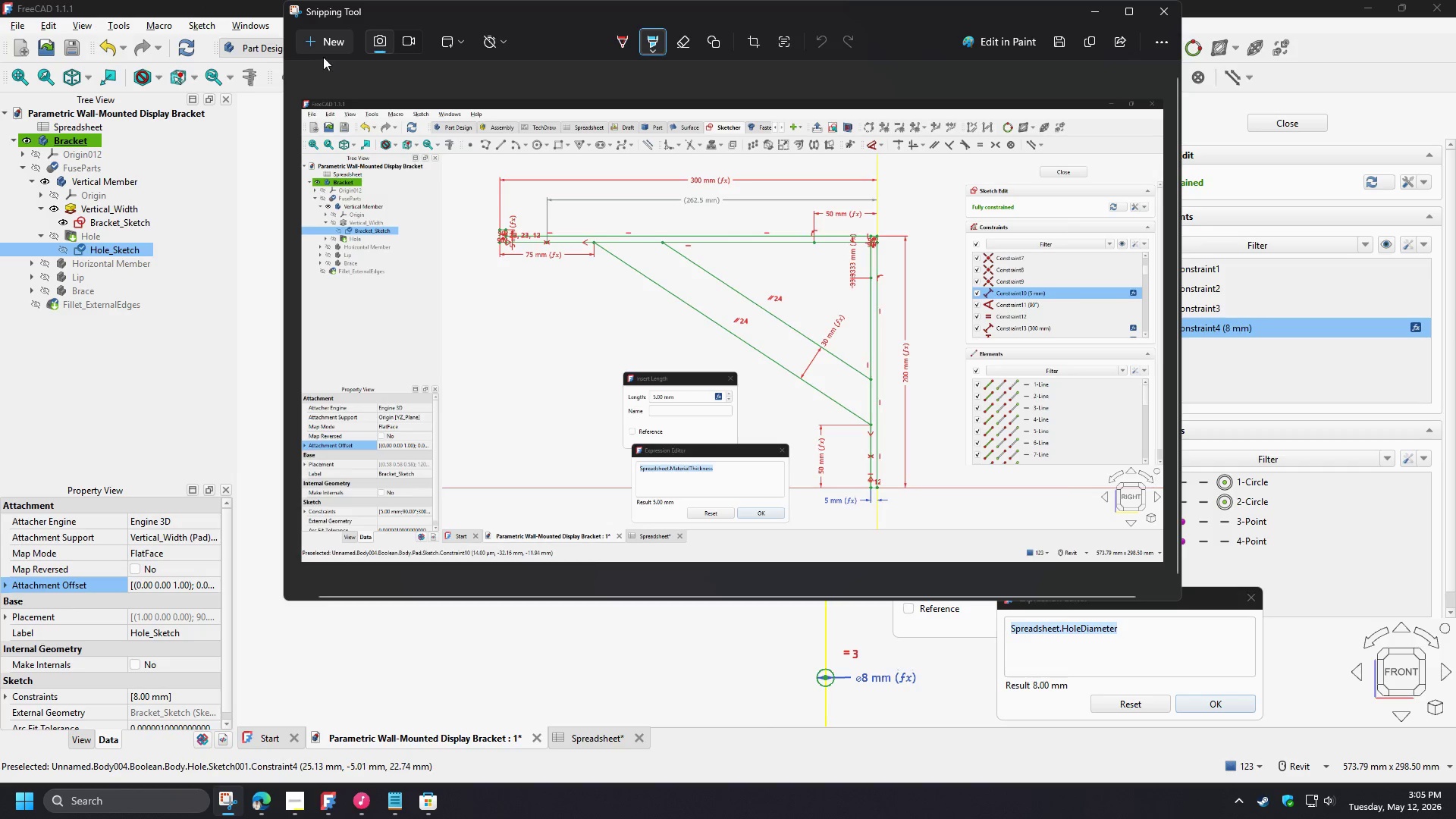 
left_click([323, 50])
 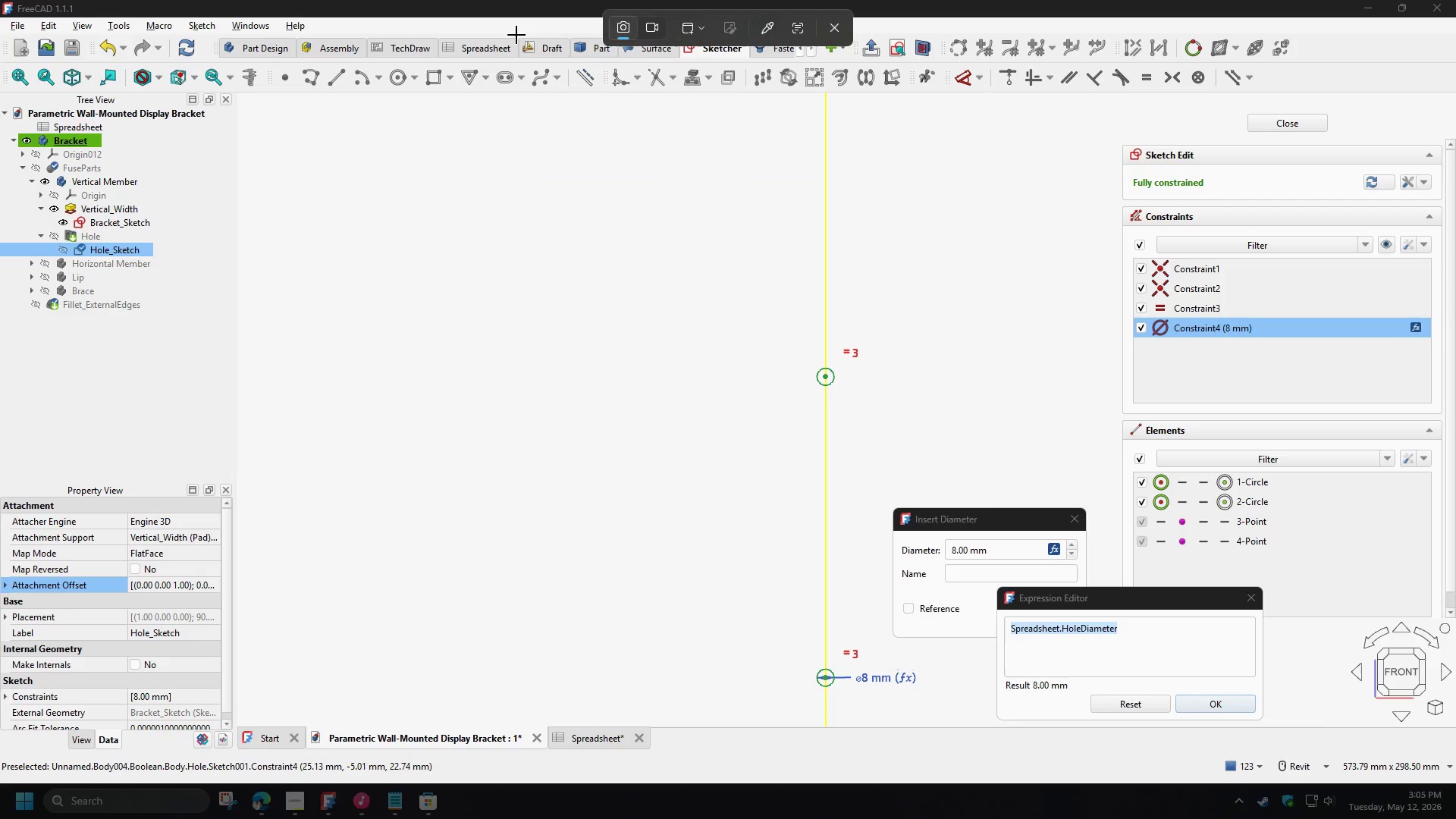 
left_click([516, 36])
 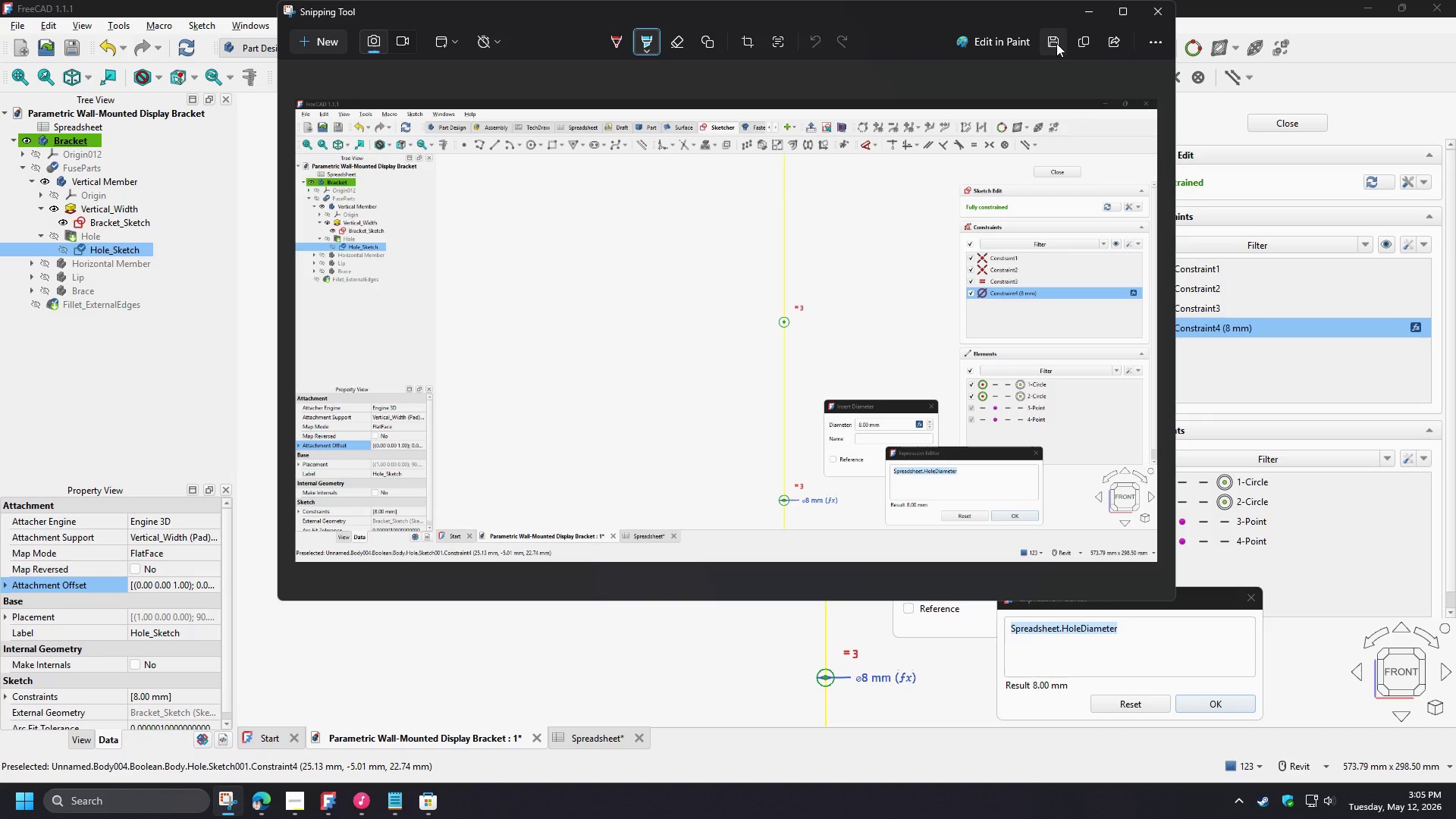 
left_click([1056, 43])
 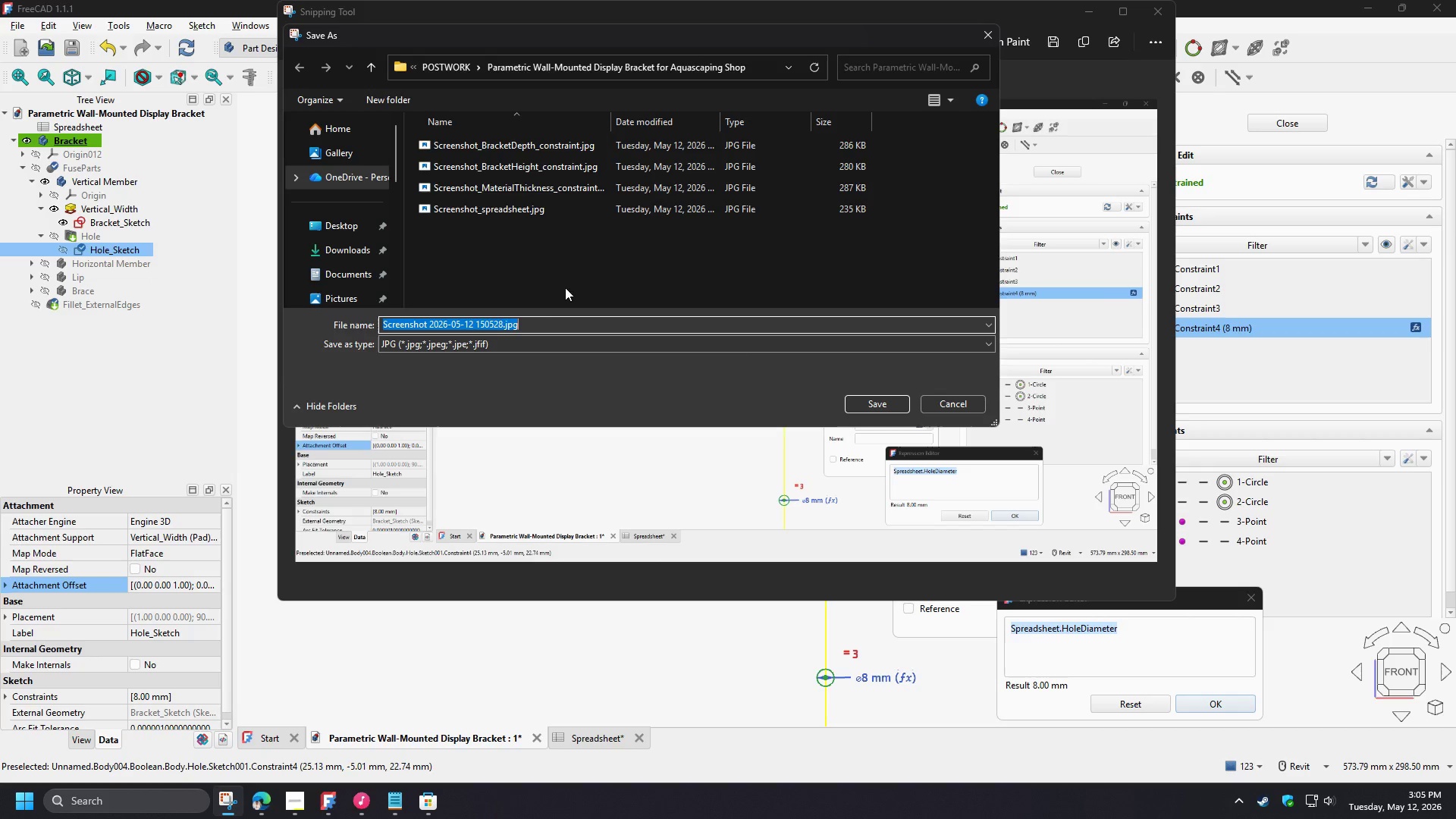 
left_click([443, 325])
 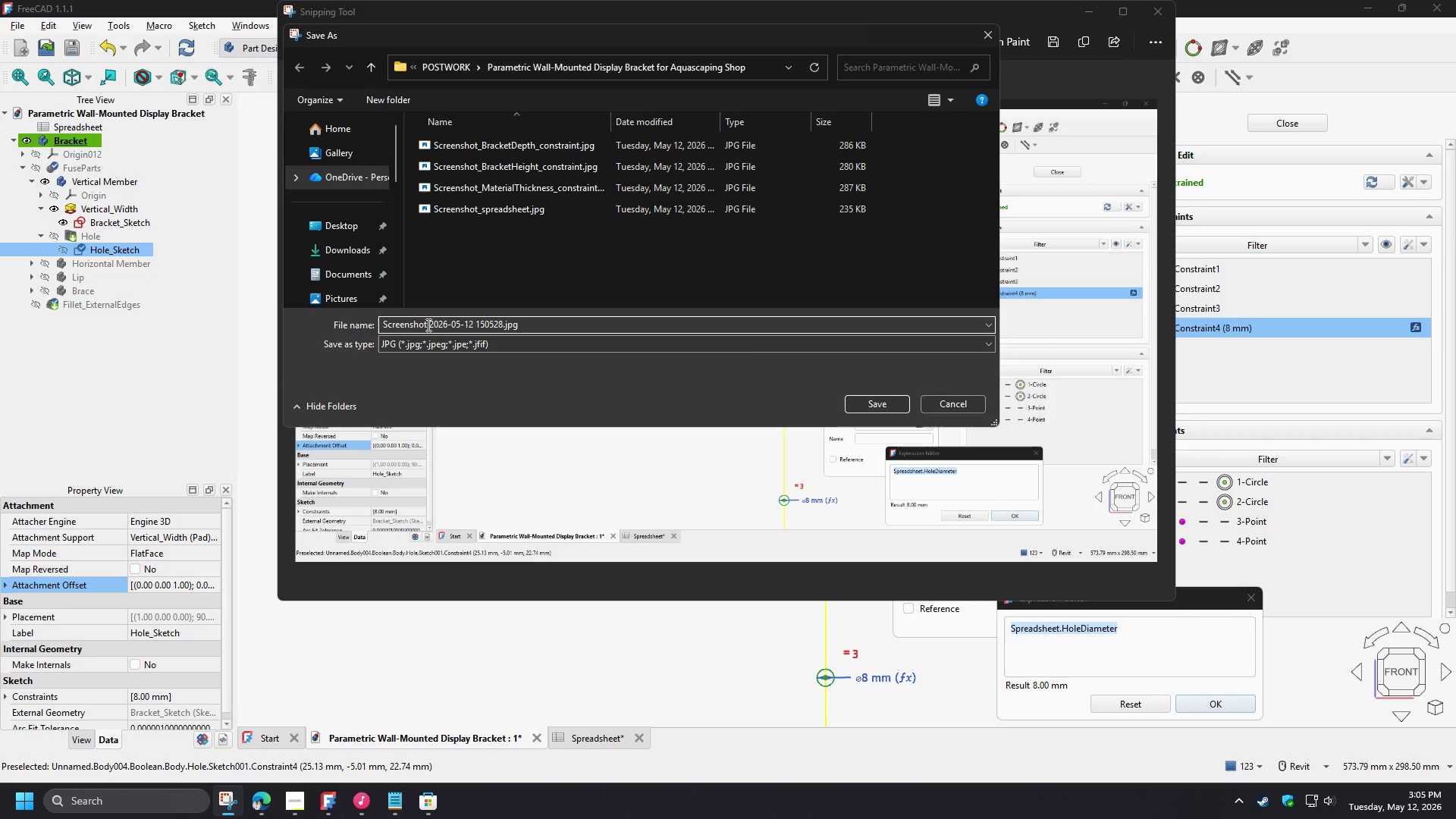 
left_click_drag(start_coordinate=[427, 325], to_coordinate=[555, 321])
 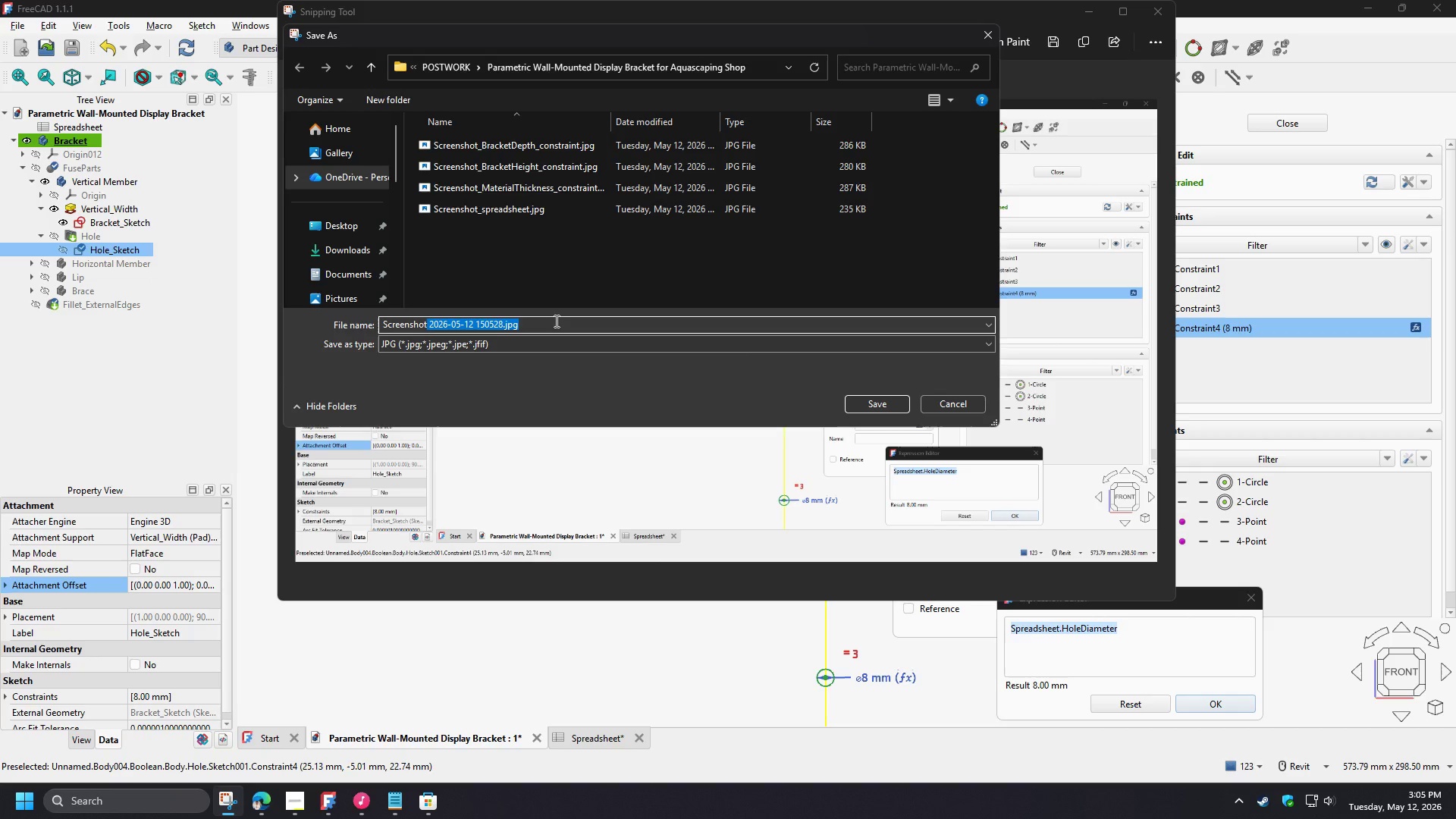 
type(_HoleDiameter_constraint)
 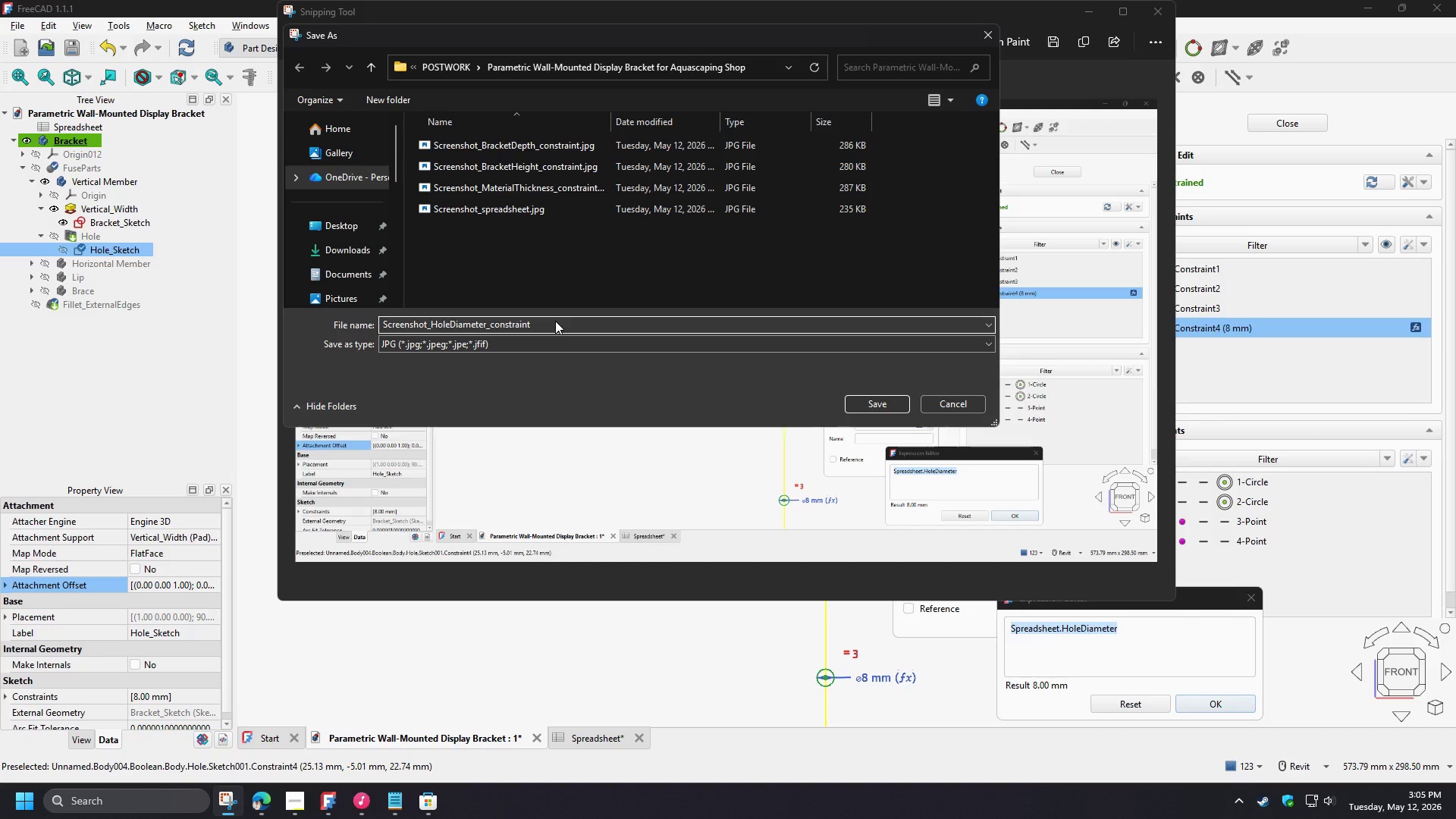 
left_click([870, 406])
 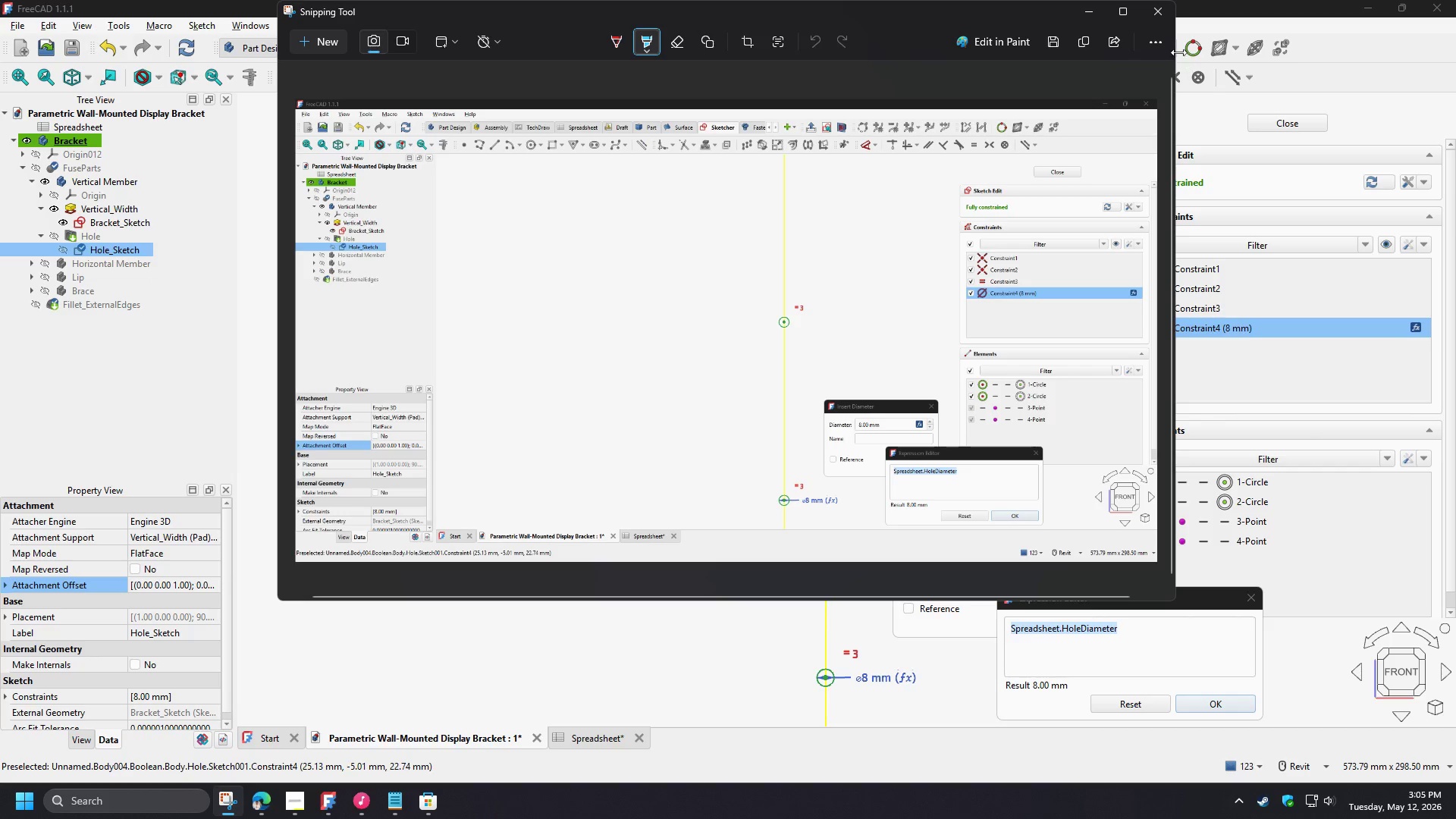 
left_click([1163, 12])
 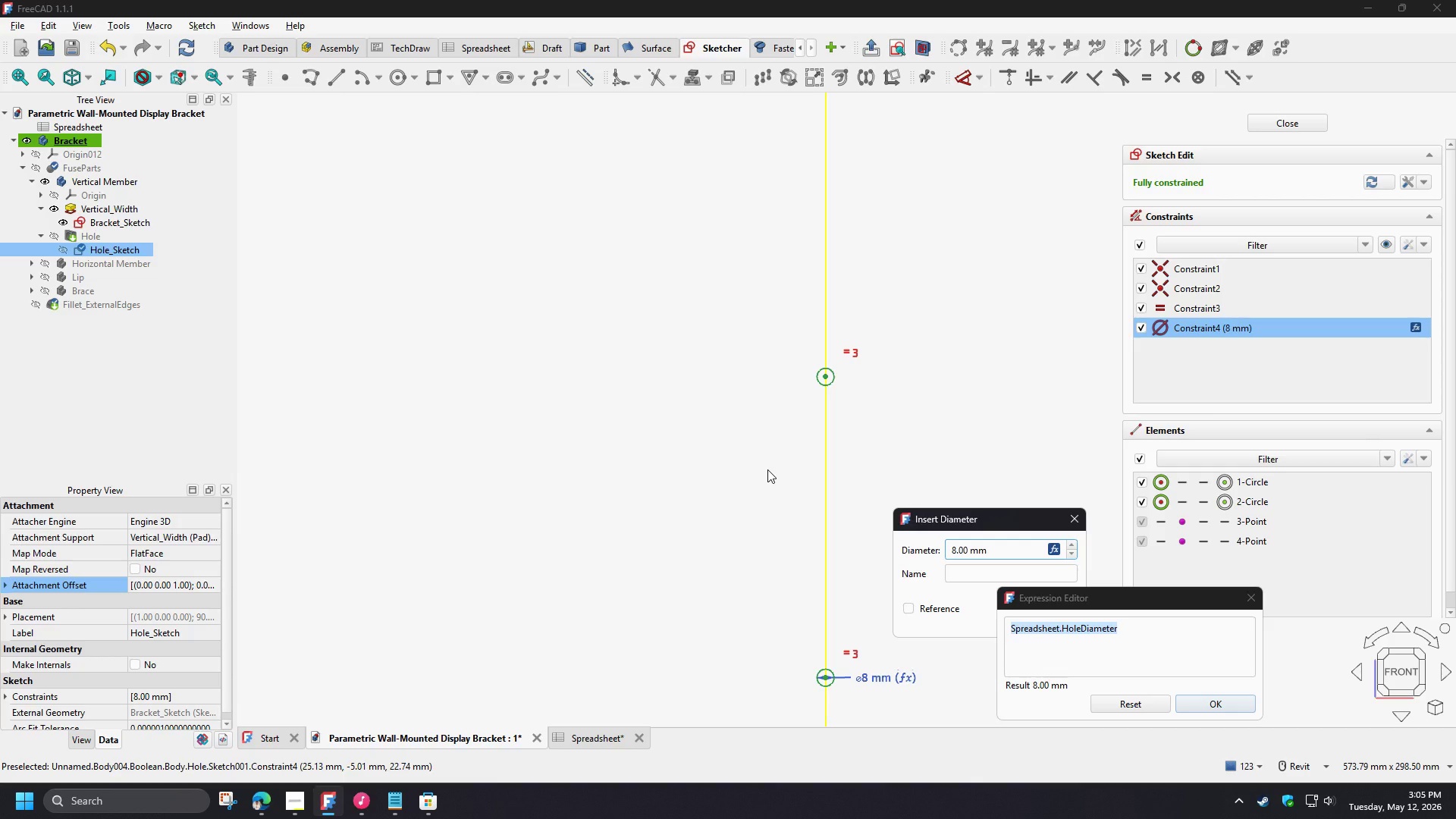 
wait(10.73)
 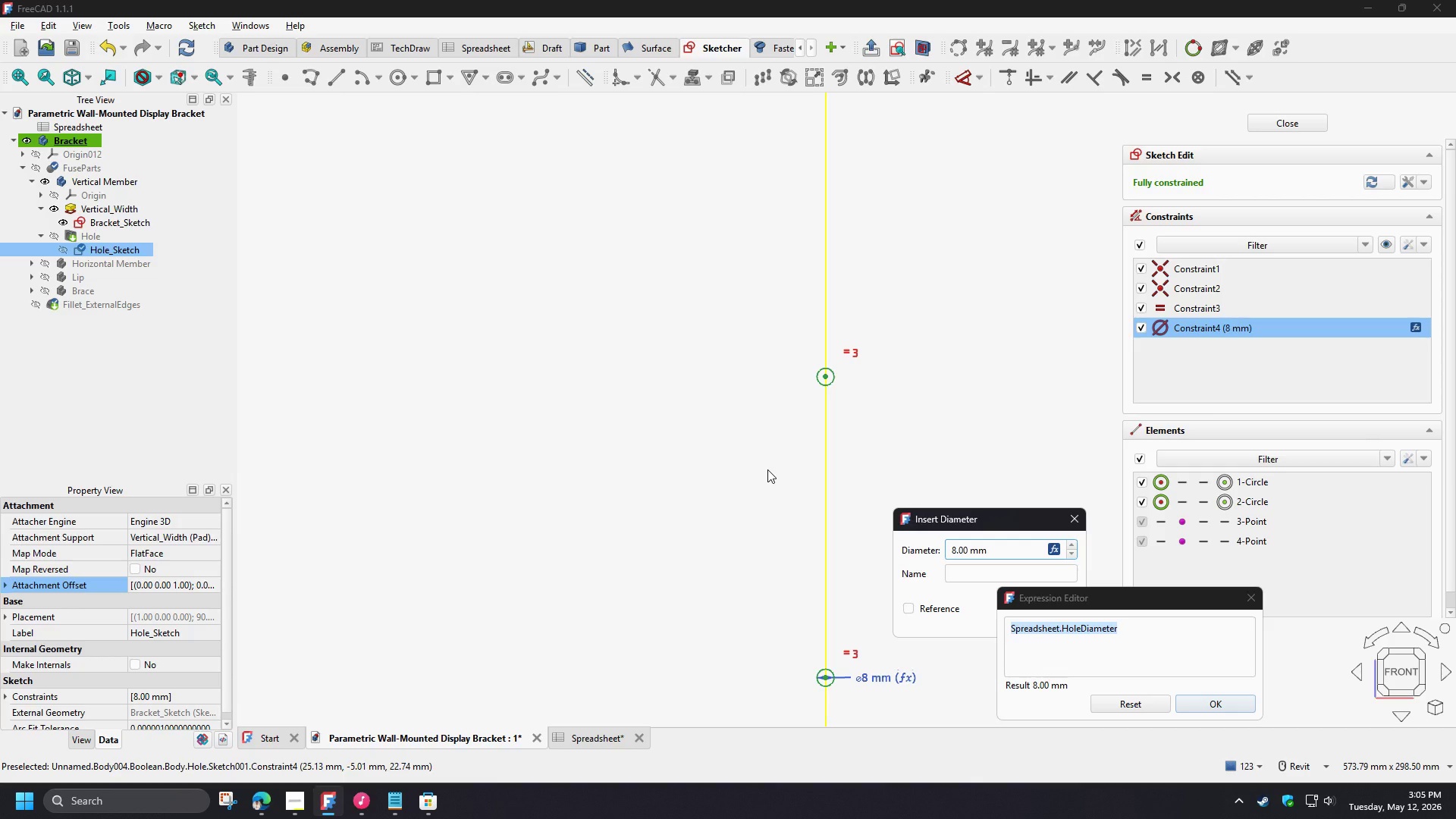 
left_click([1251, 598])
 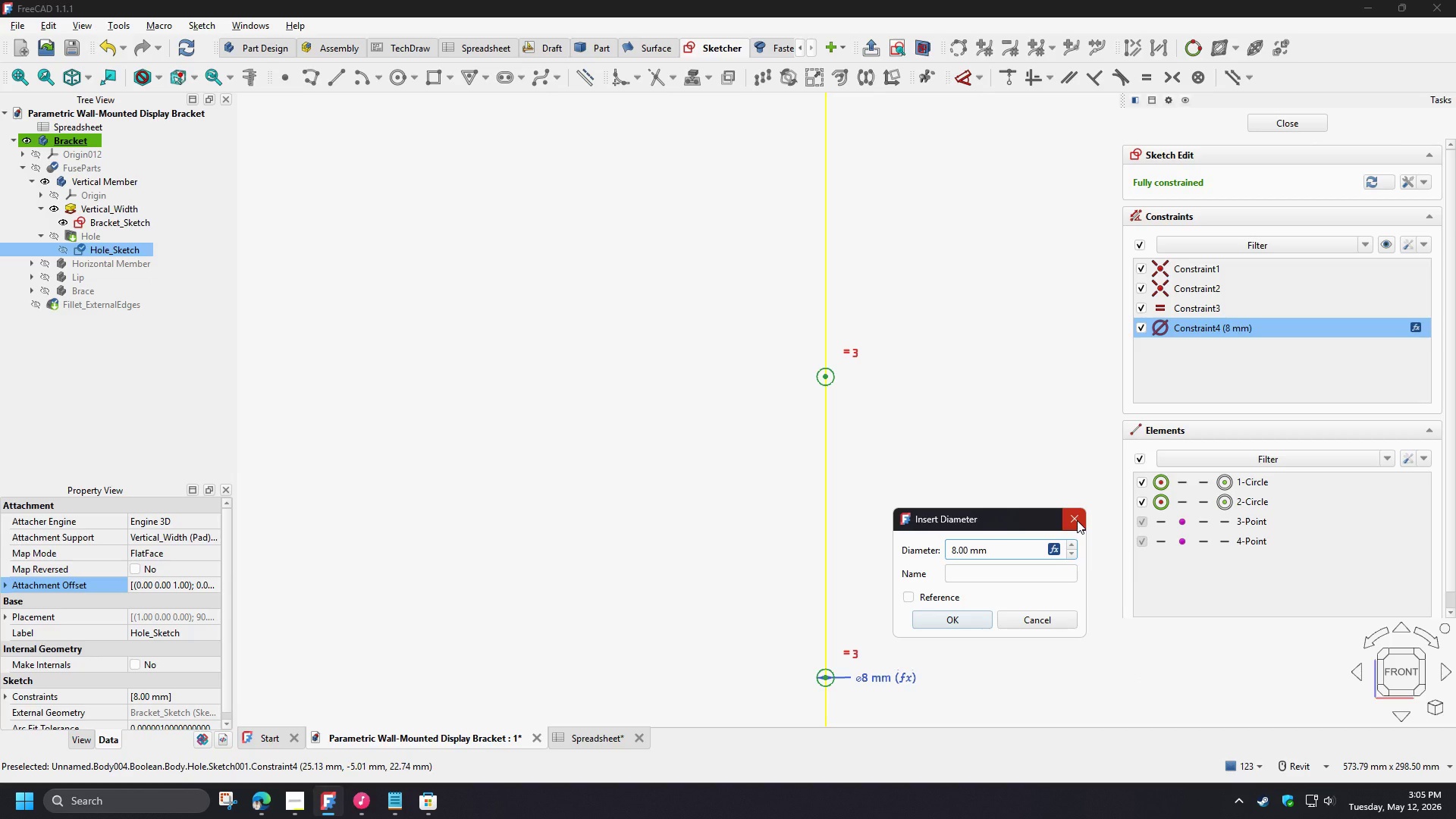 
left_click([1077, 520])
 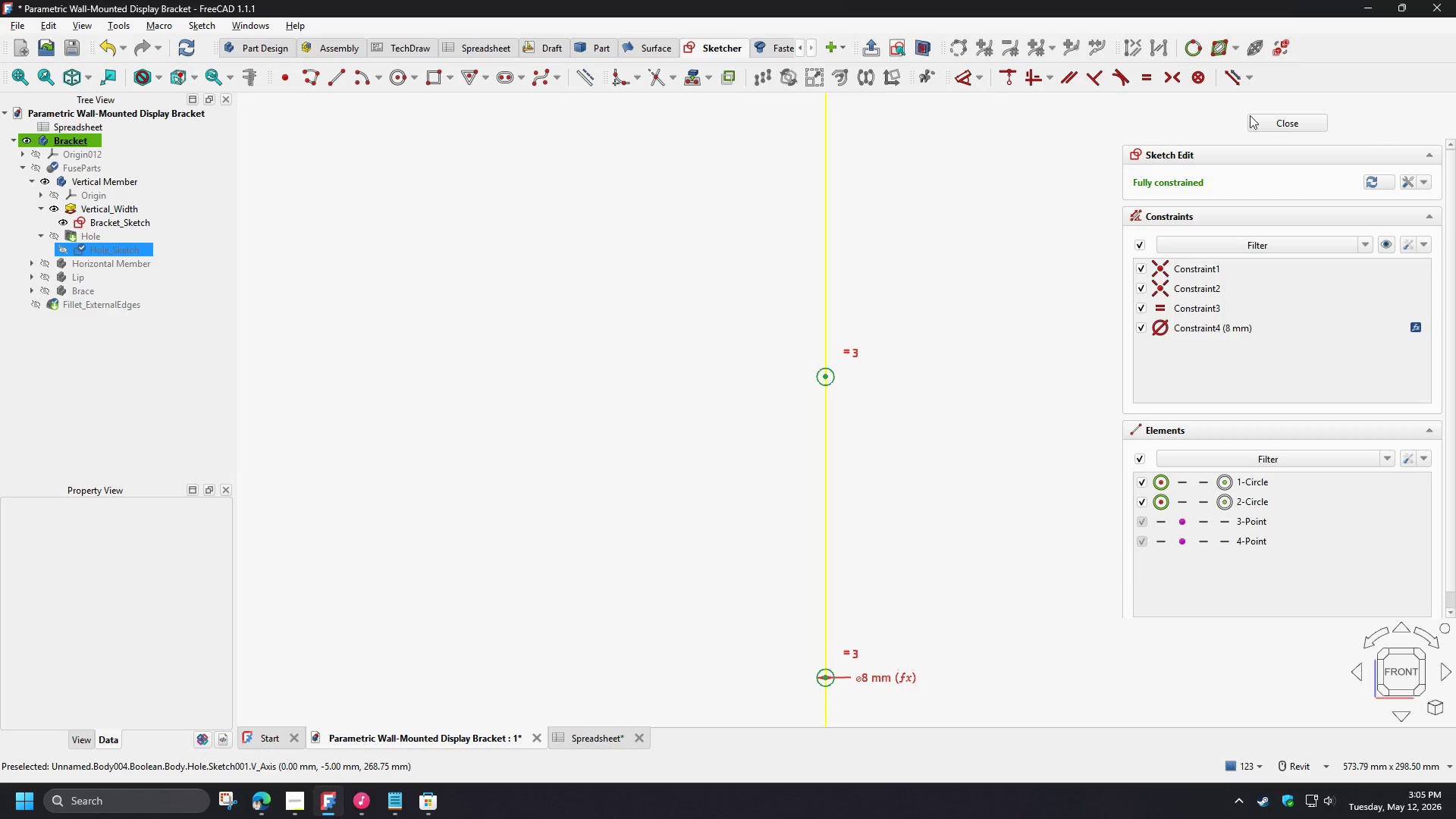 
left_click([1272, 122])
 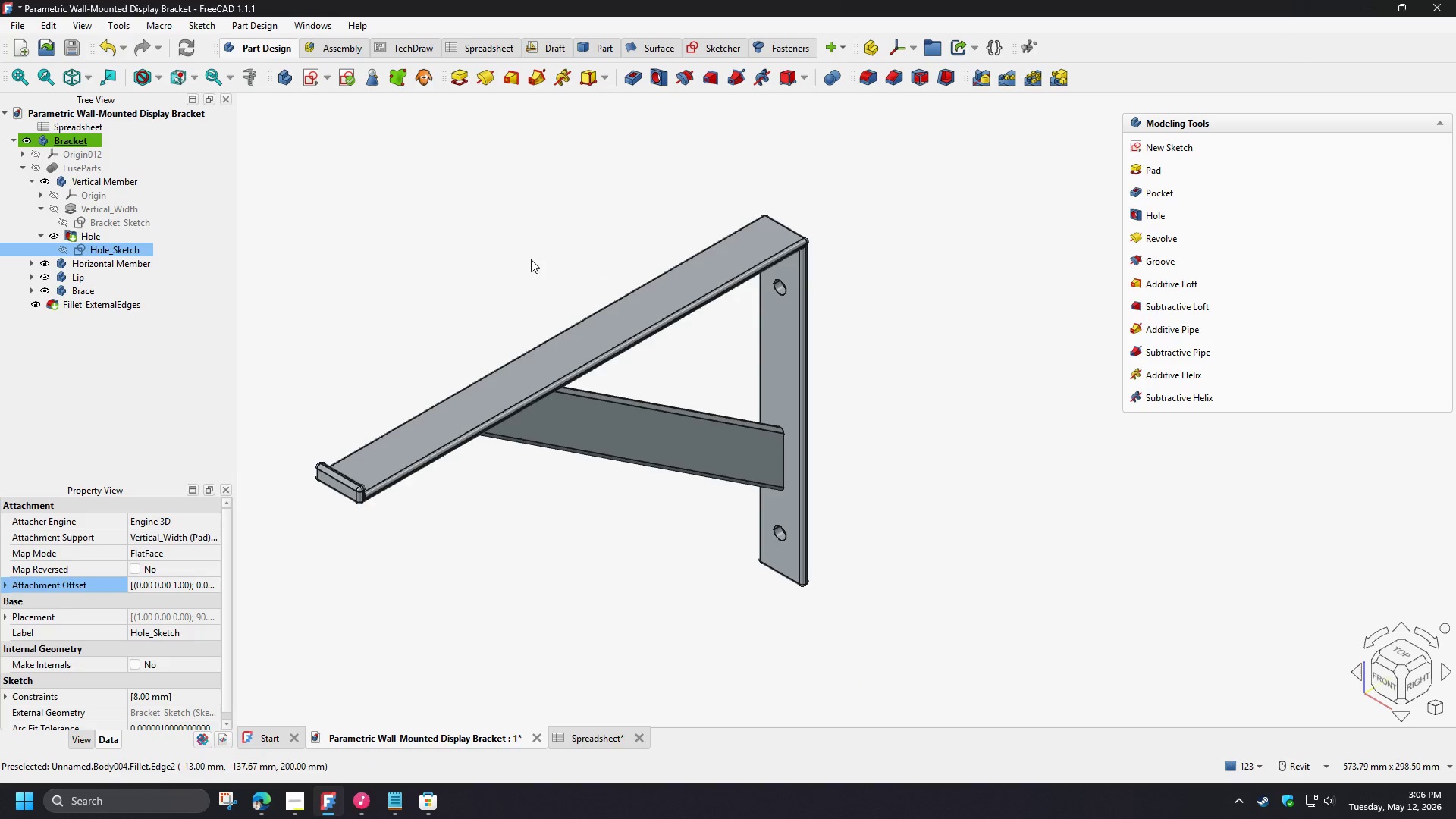 
wait(13.5)
 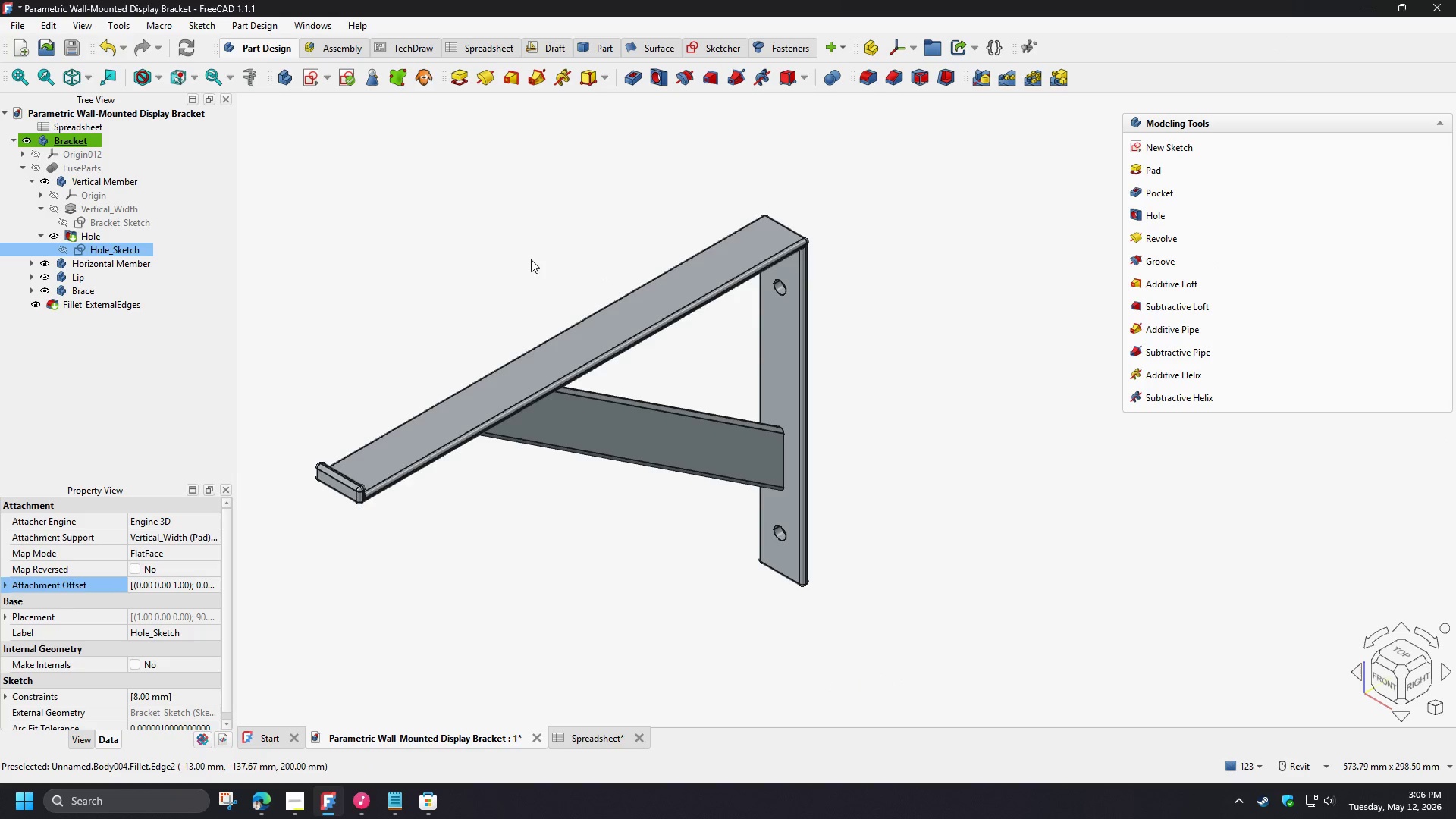 
left_click([92, 234])
 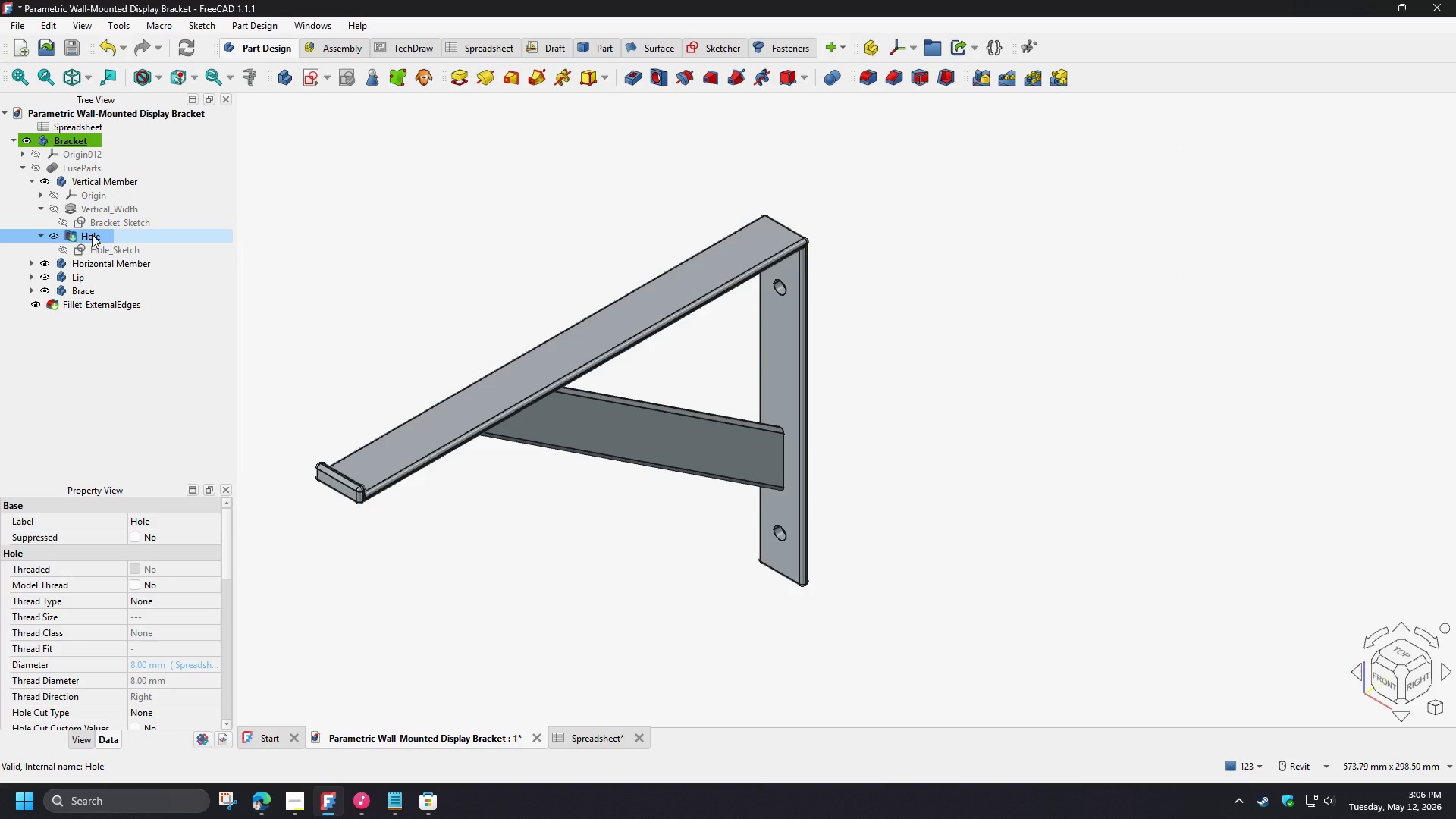 
double_click([92, 234])
 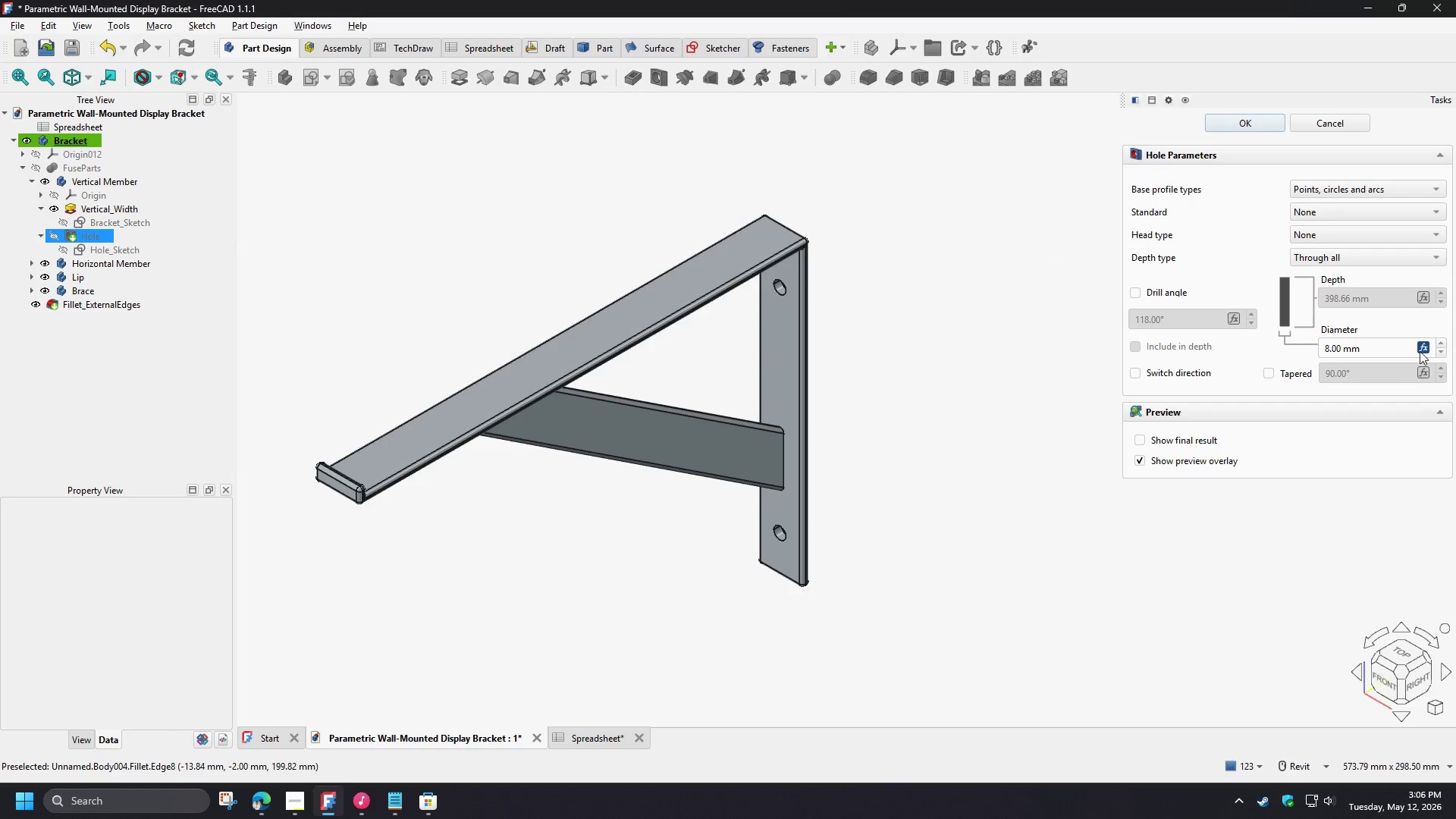 
left_click([1423, 350])
 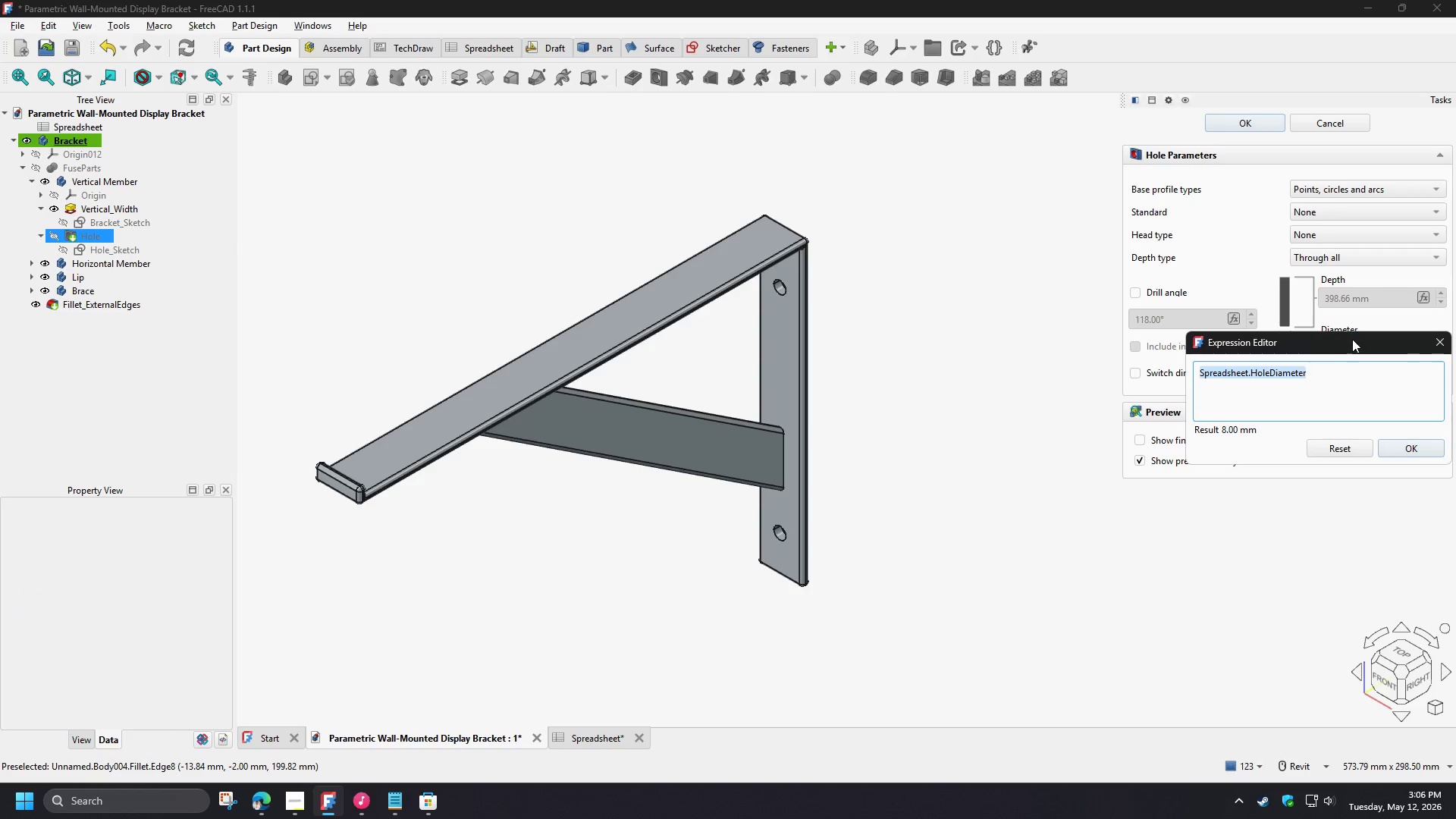 
left_click_drag(start_coordinate=[1352, 339], to_coordinate=[1240, 453])
 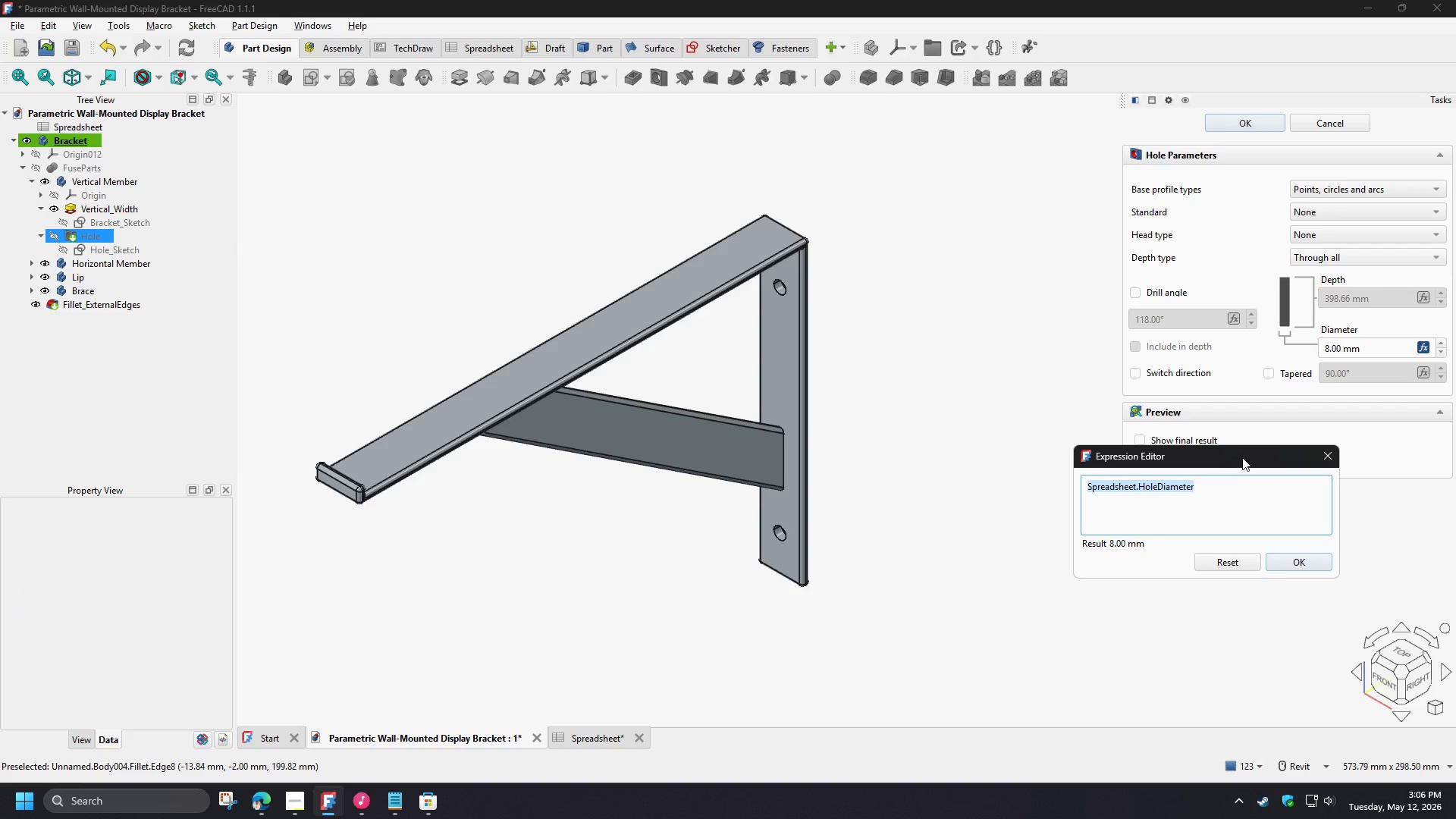 
left_click_drag(start_coordinate=[1242, 457], to_coordinate=[1213, 488])
 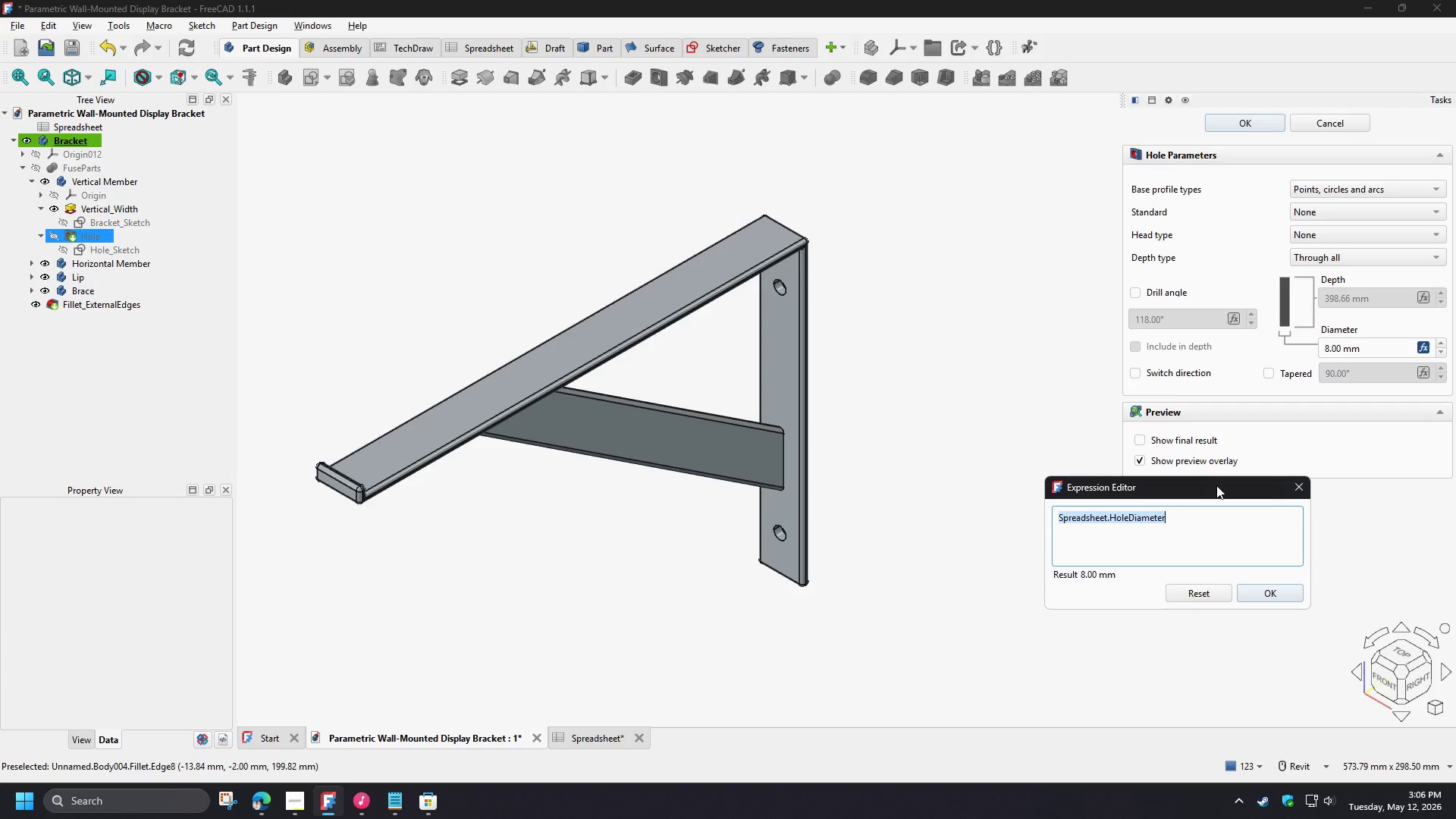 
left_click_drag(start_coordinate=[1216, 485], to_coordinate=[1378, 428])
 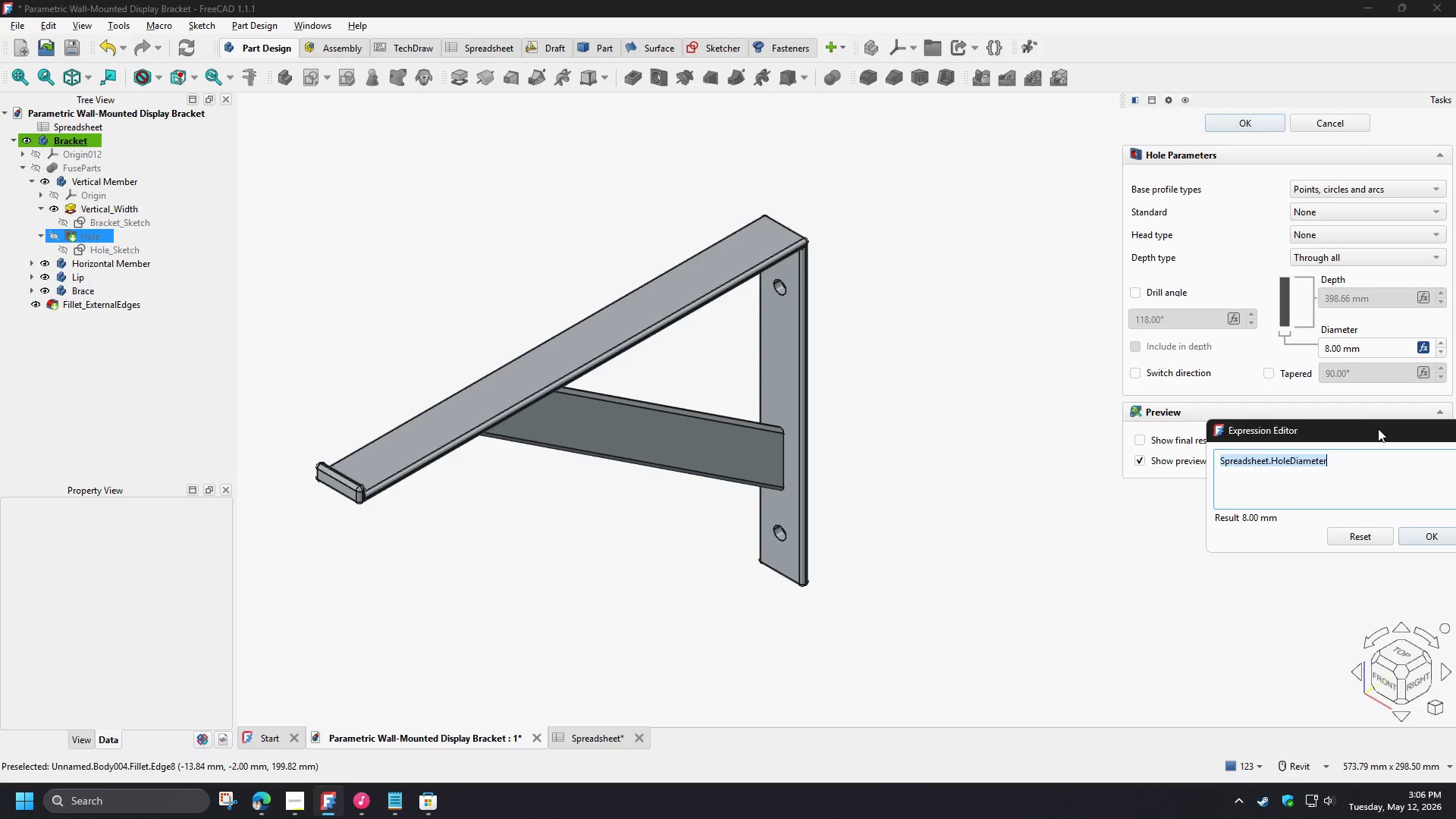 
left_click_drag(start_coordinate=[1376, 428], to_coordinate=[1309, 491])
 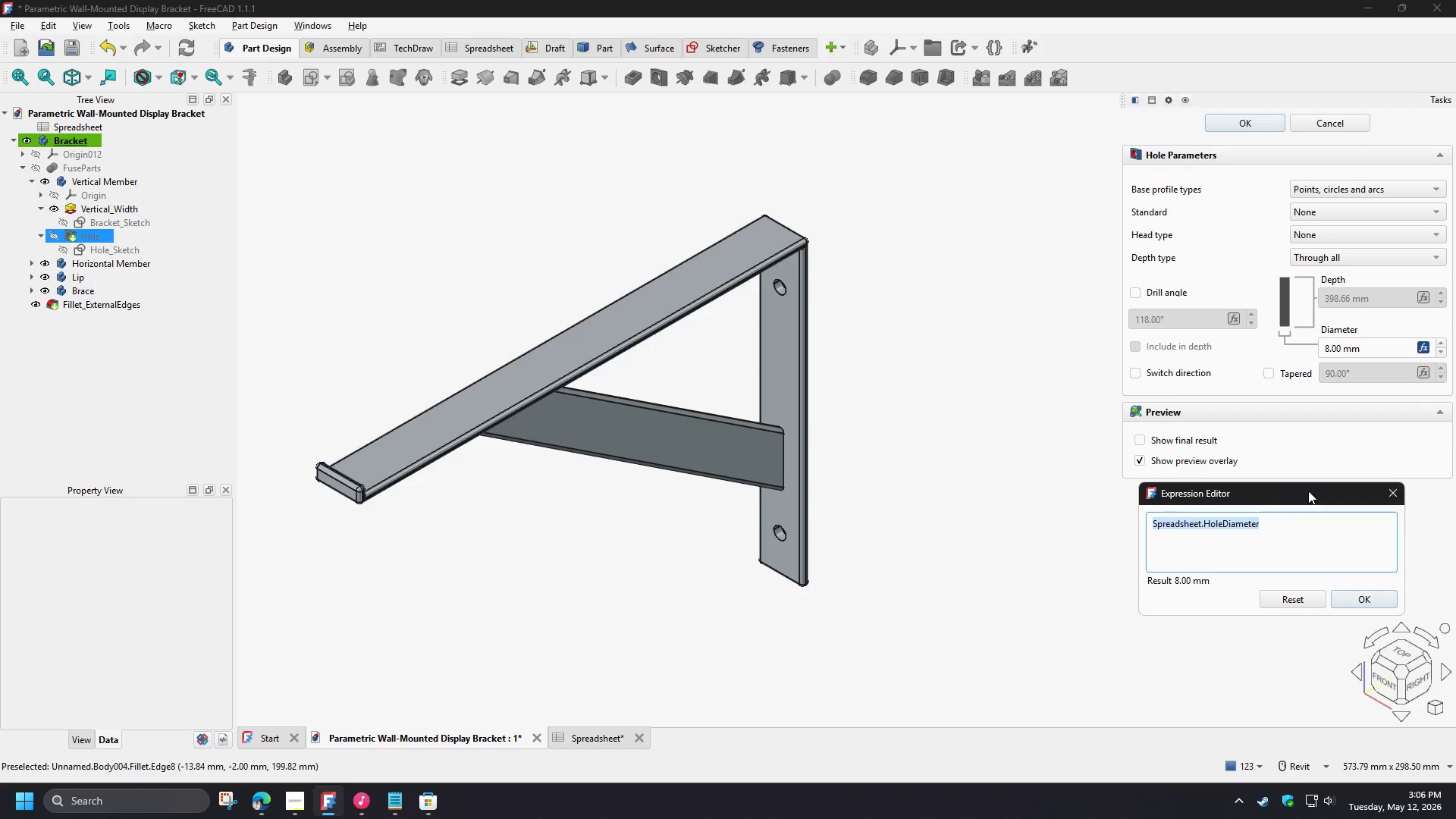 
left_click_drag(start_coordinate=[1308, 491], to_coordinate=[1318, 479])
 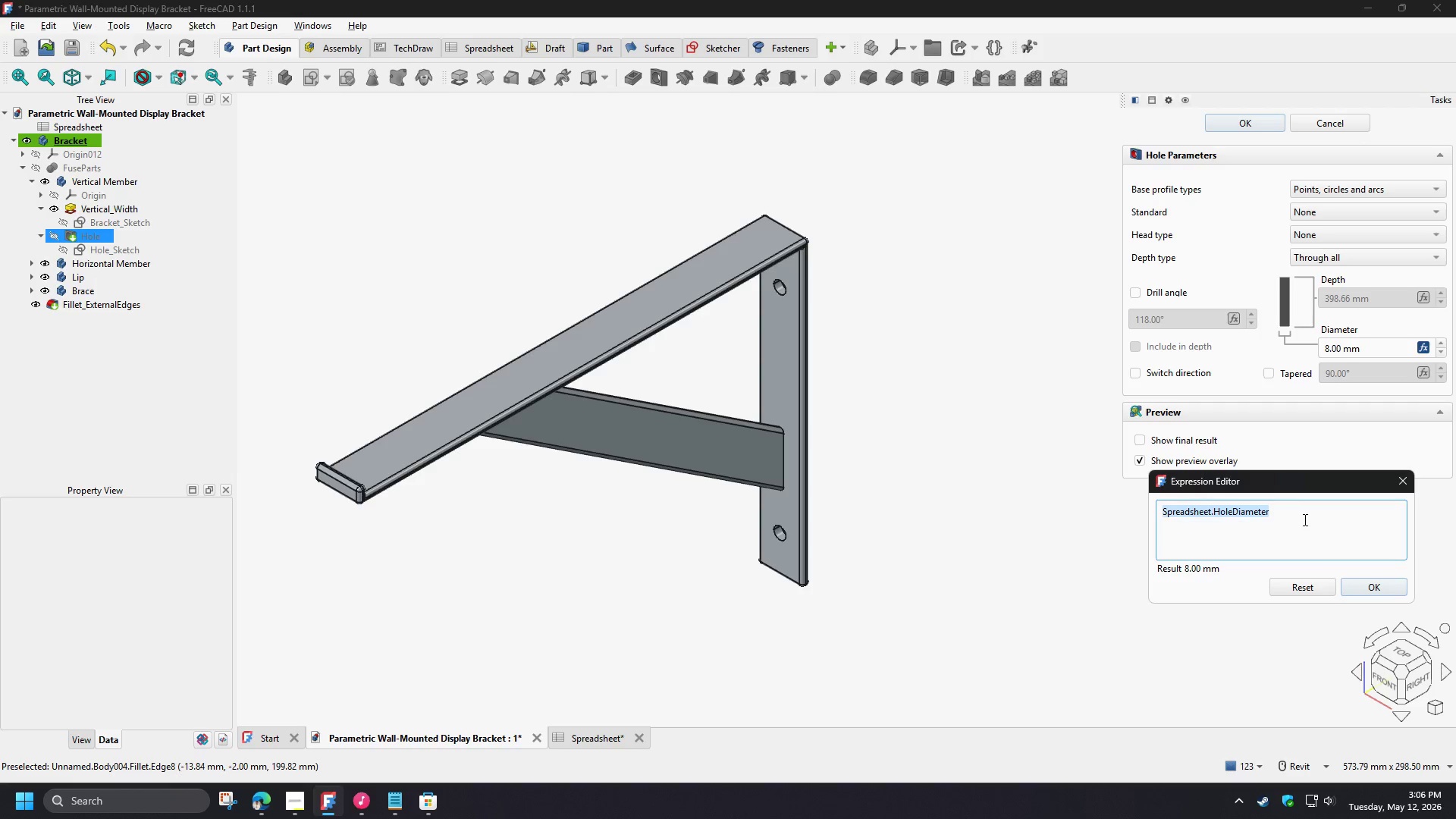 
wait(13.78)
 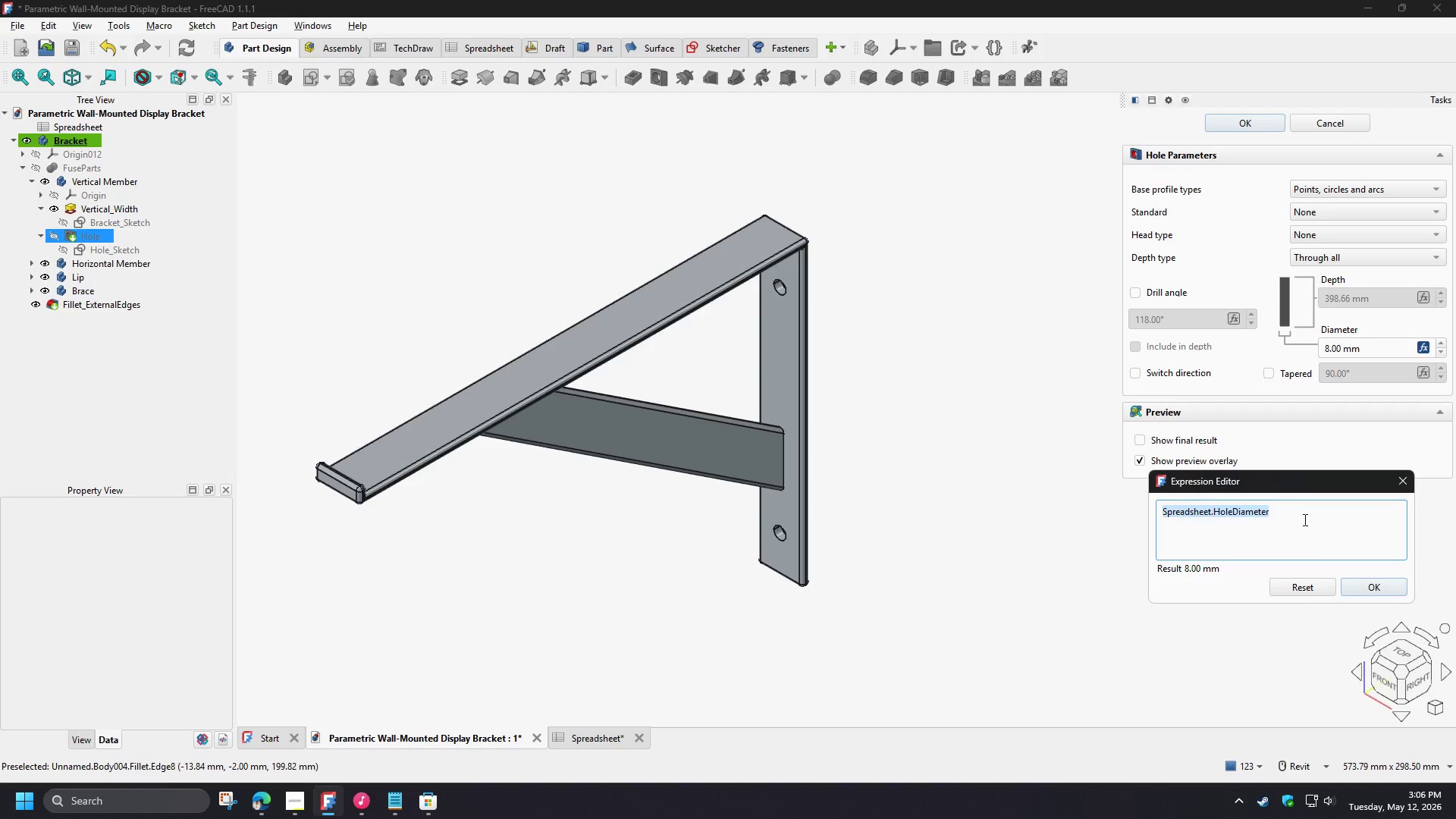 
left_click([221, 812])
 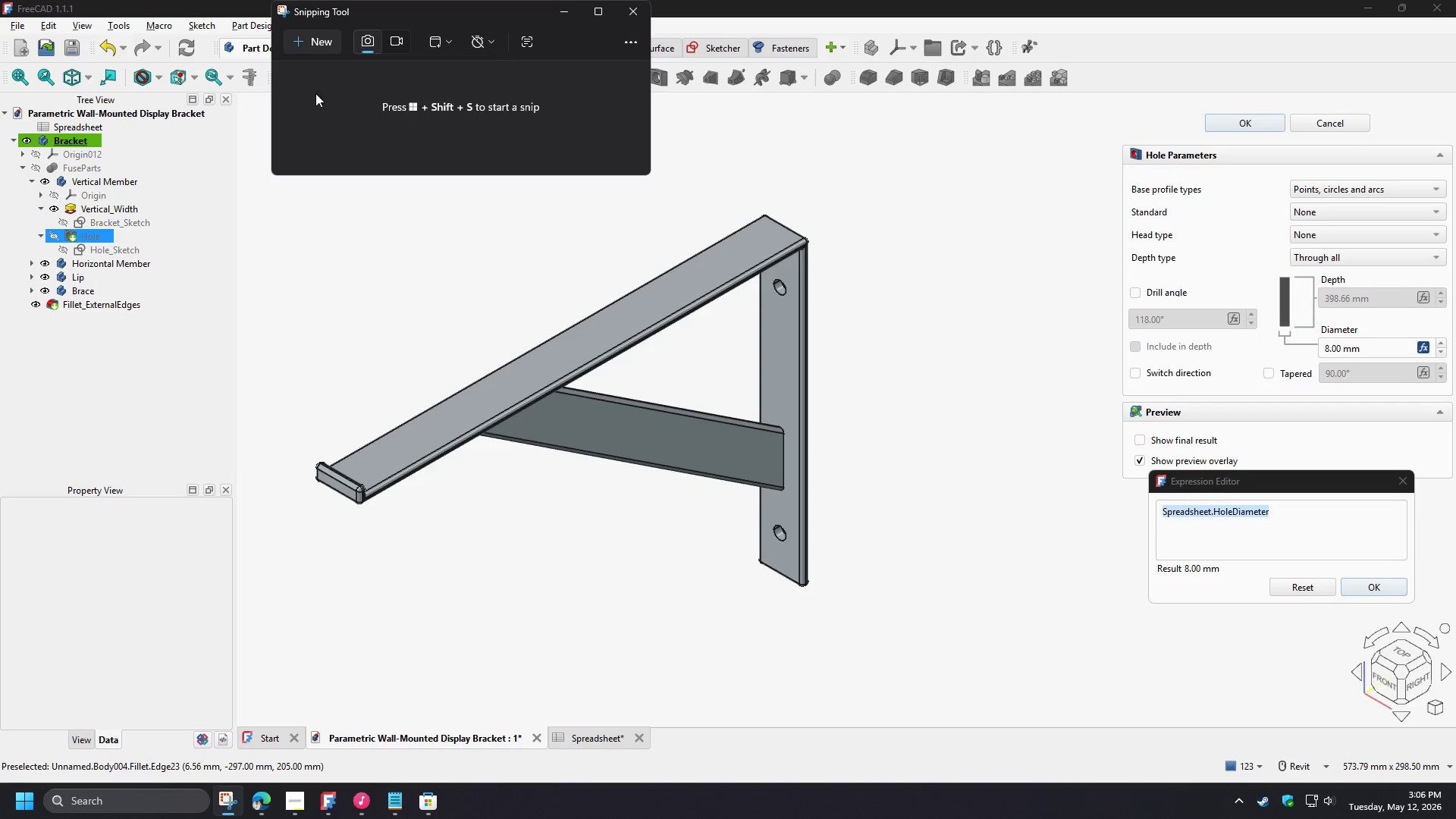 
left_click([314, 43])
 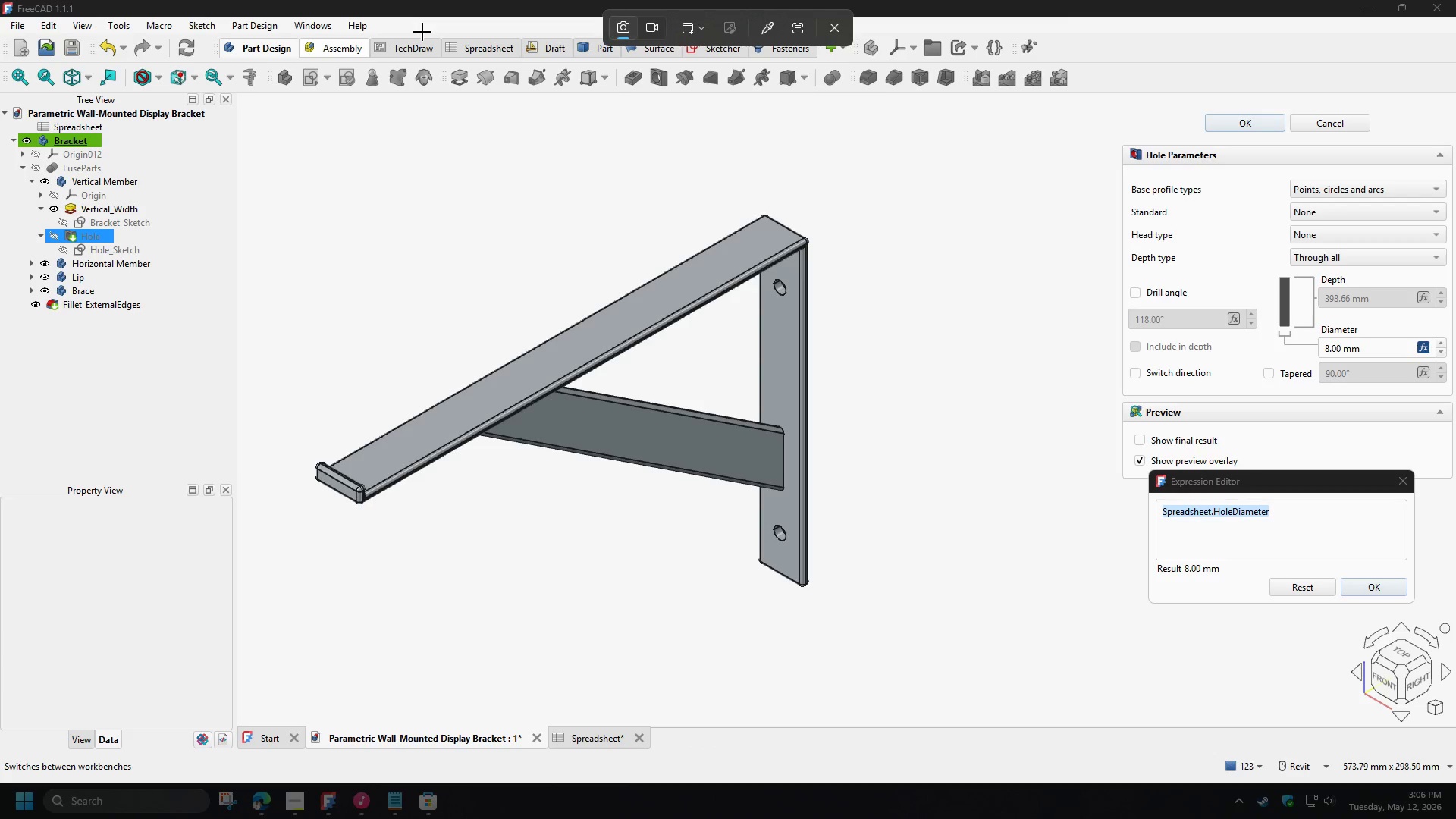 
left_click([422, 32])
 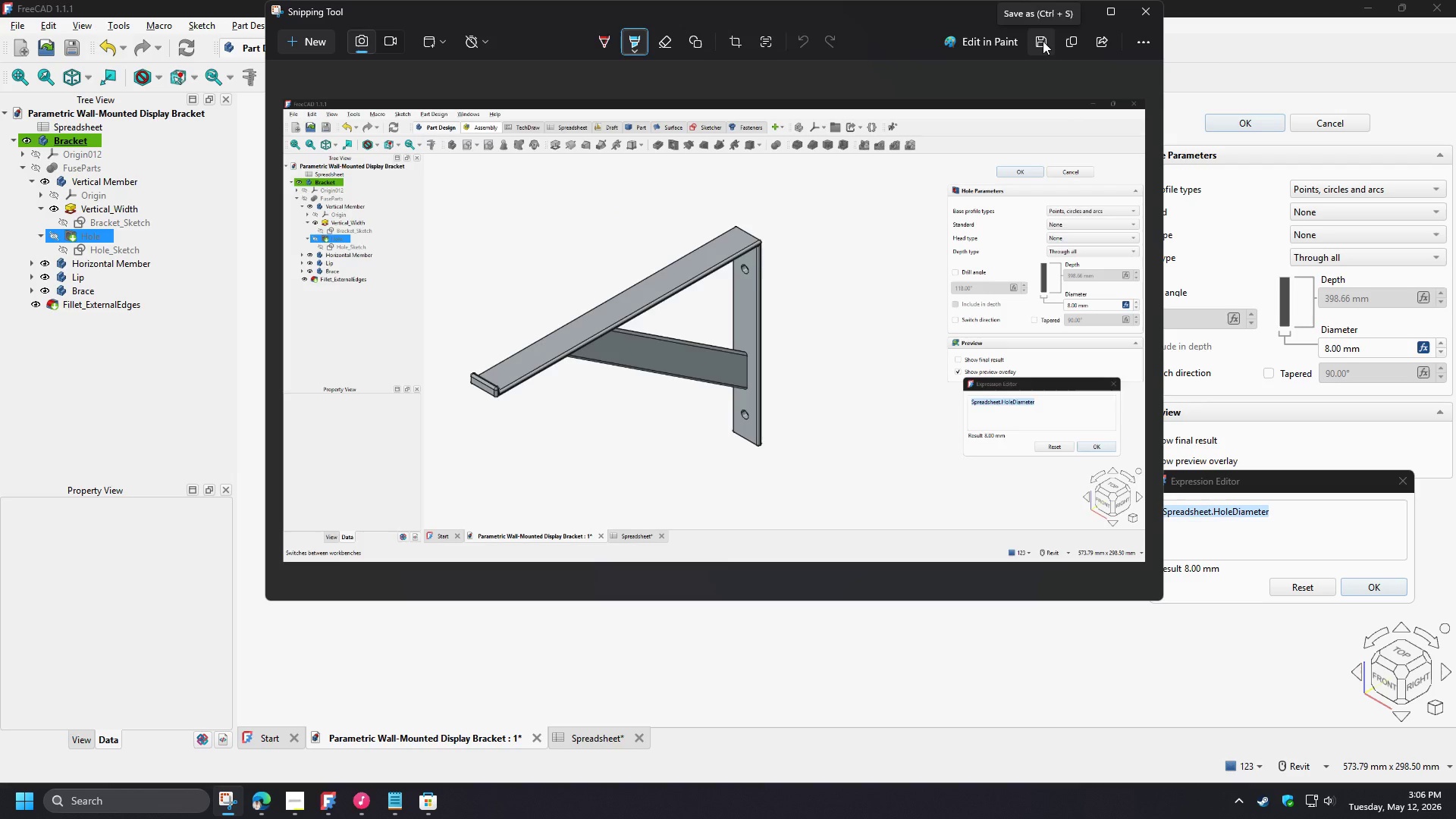 
wait(5.66)
 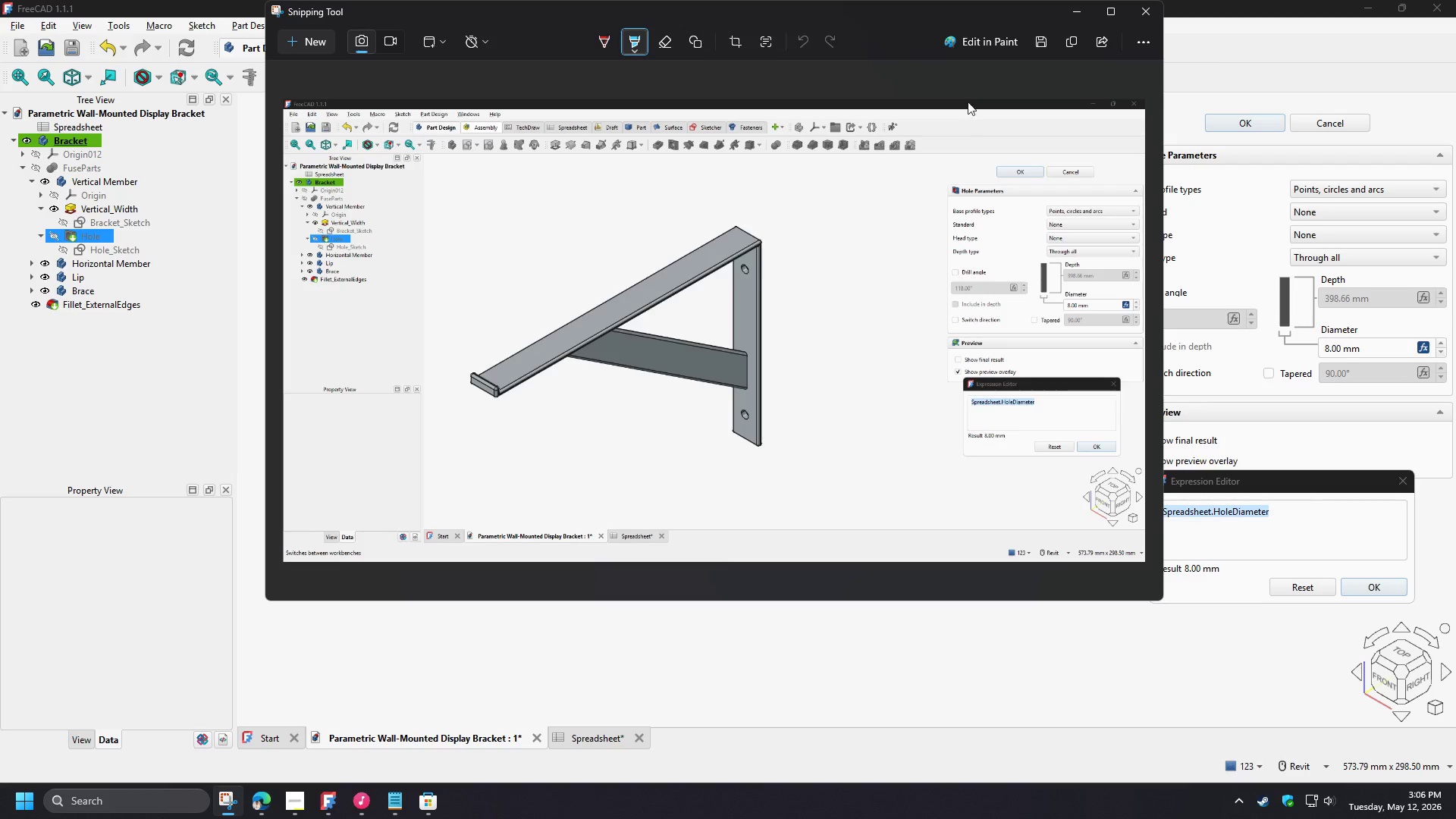 
left_click([1043, 42])
 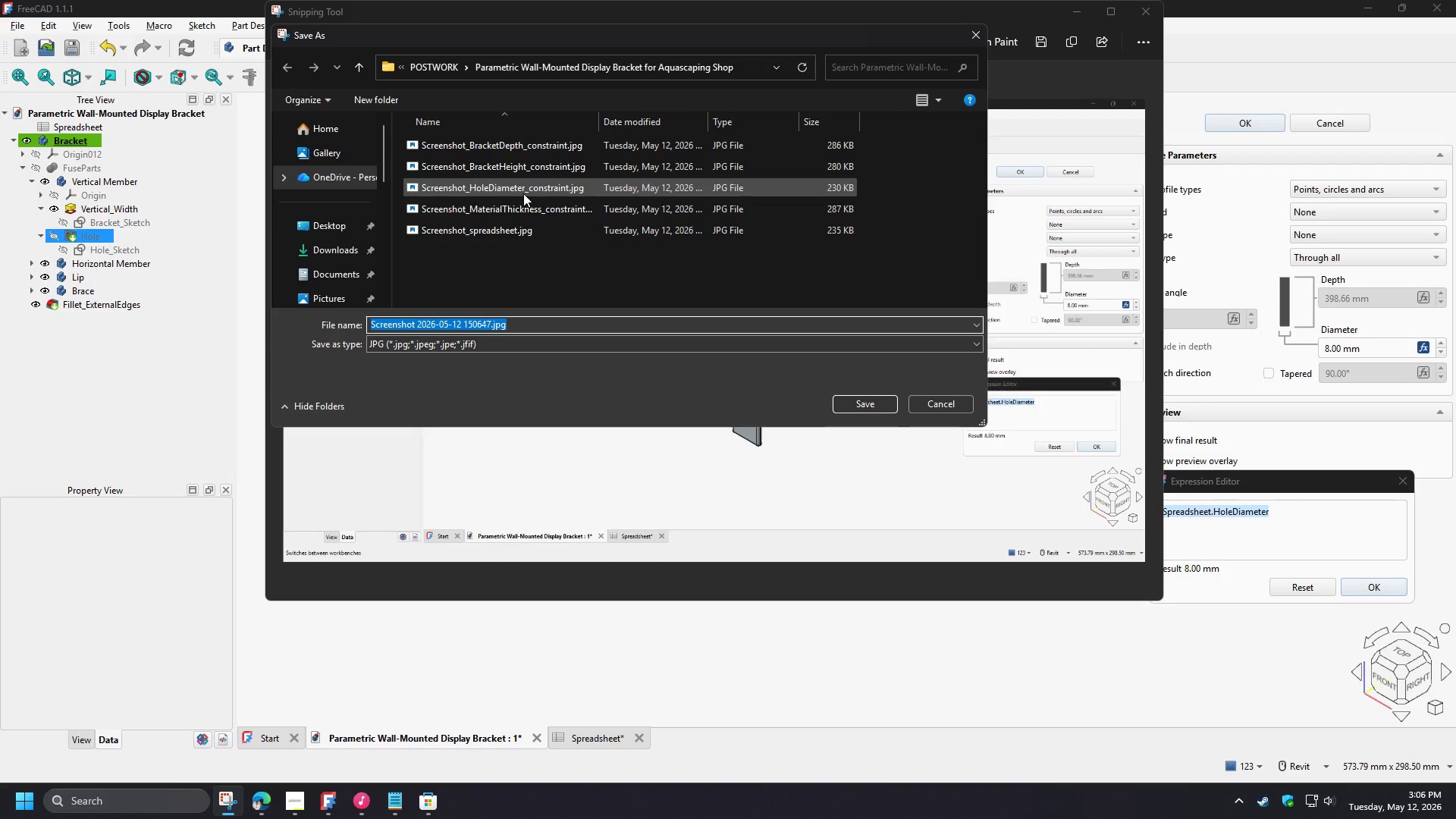 
left_click([523, 193])
 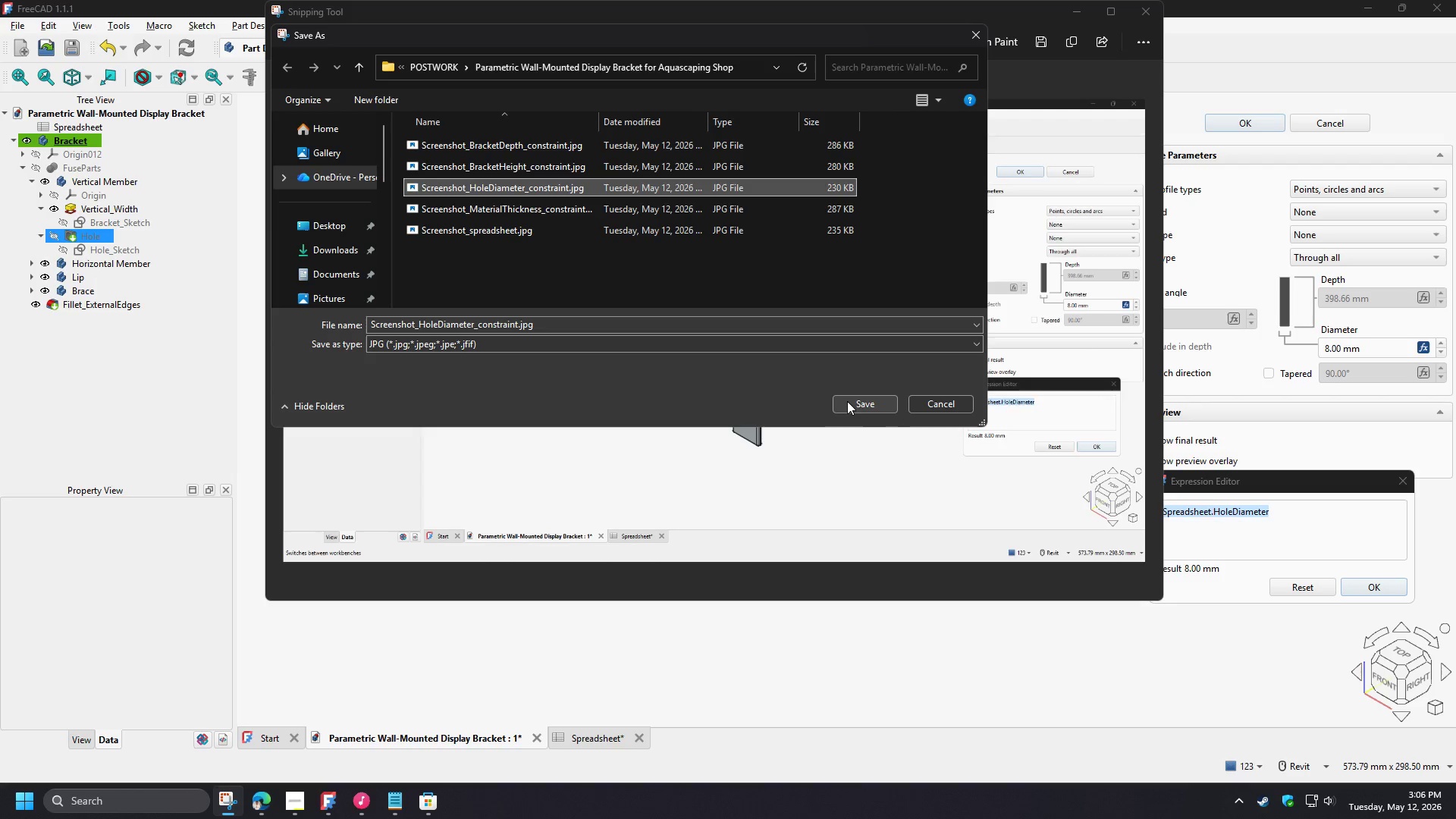 
left_click([853, 406])
 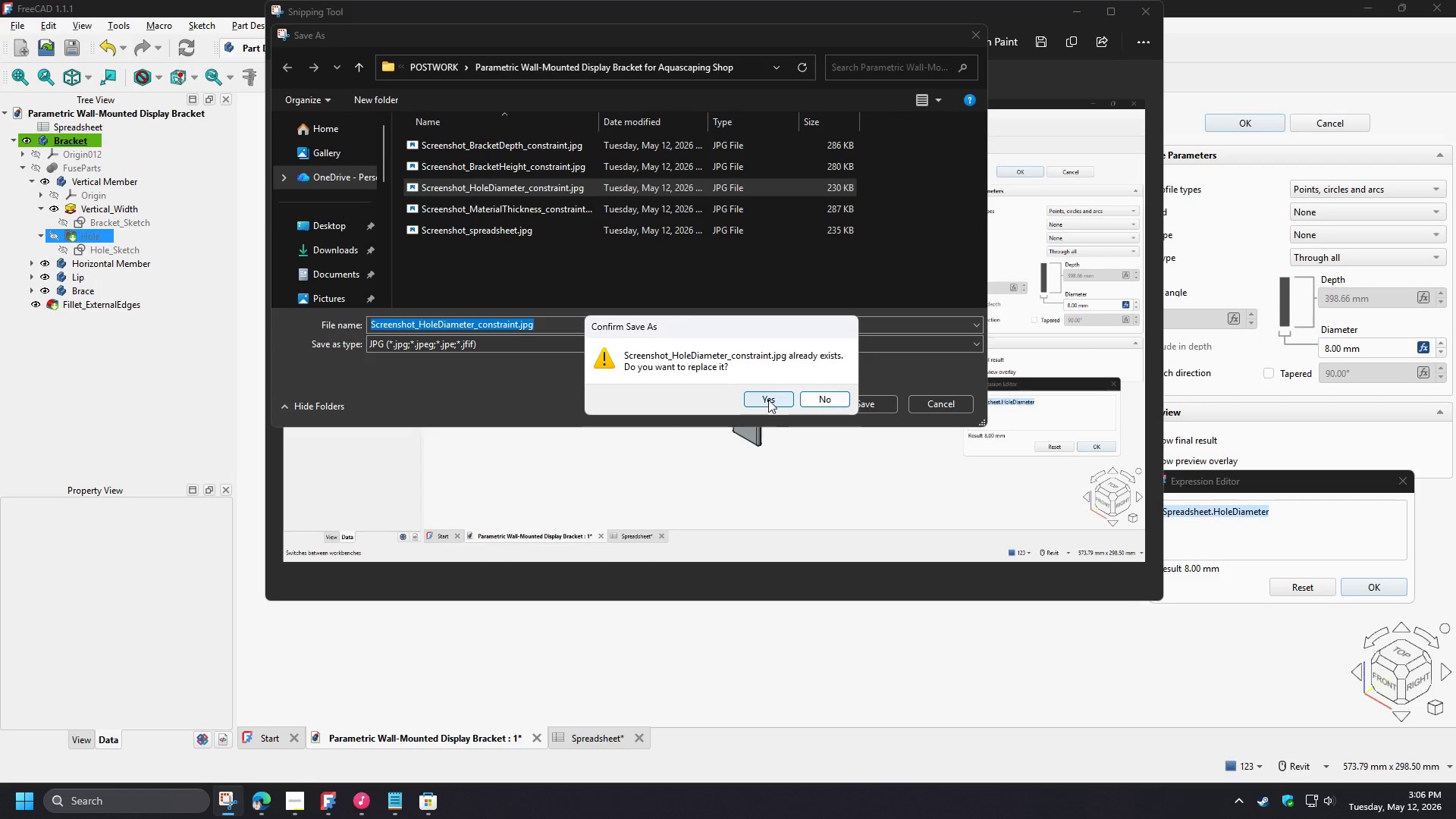 
left_click([768, 400])
 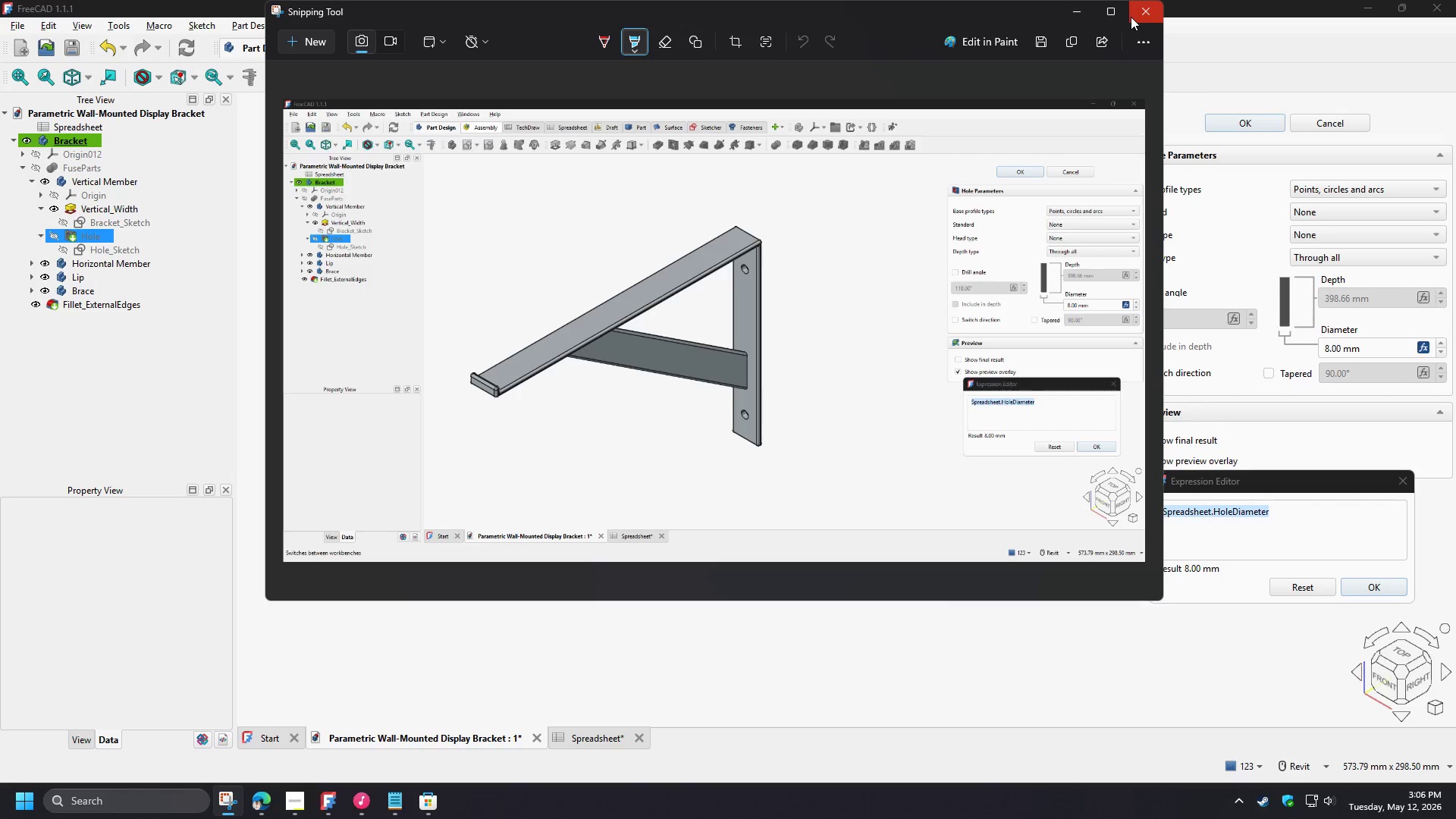 
left_click([1131, 17])
 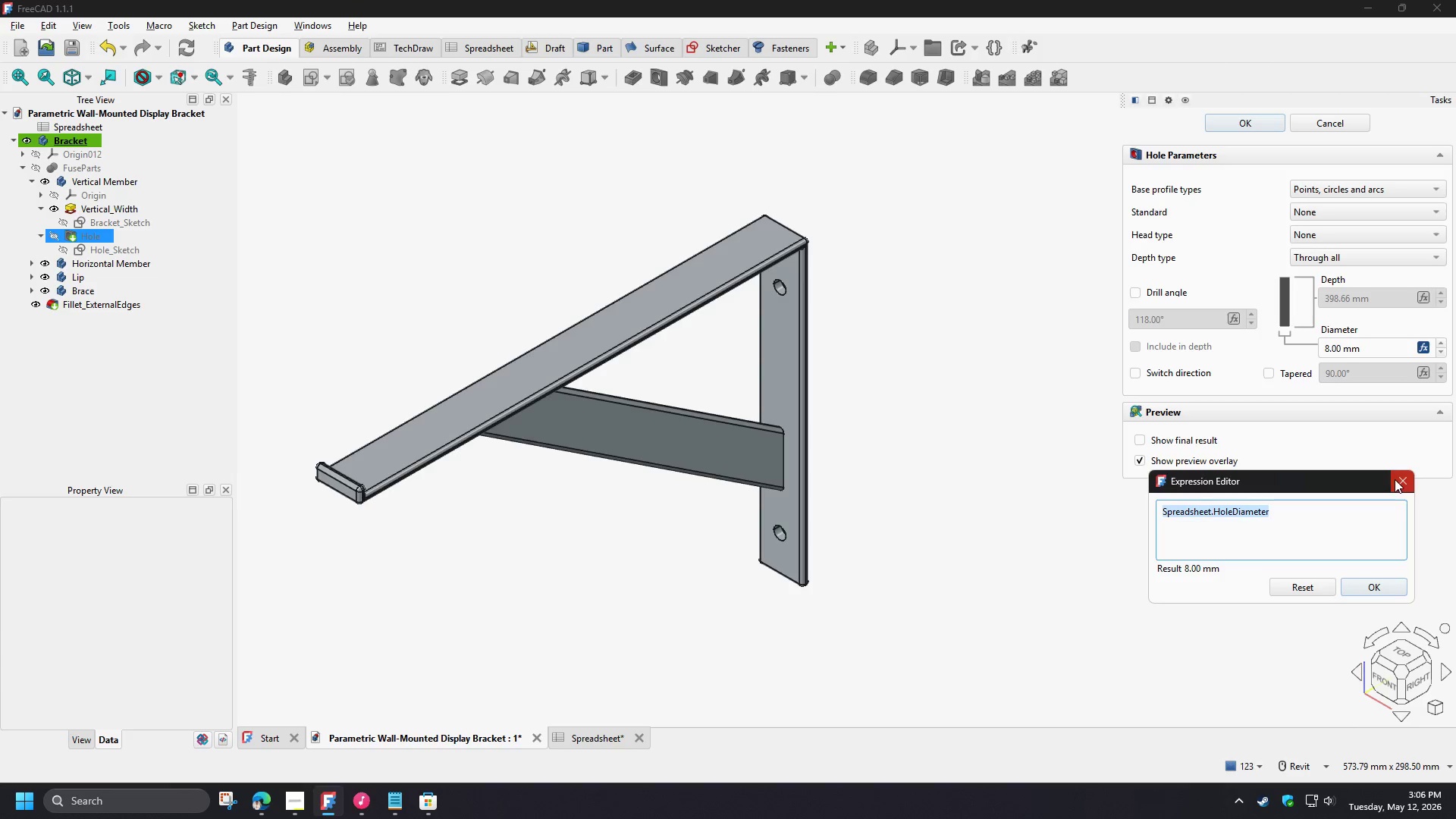 
left_click([1396, 479])
 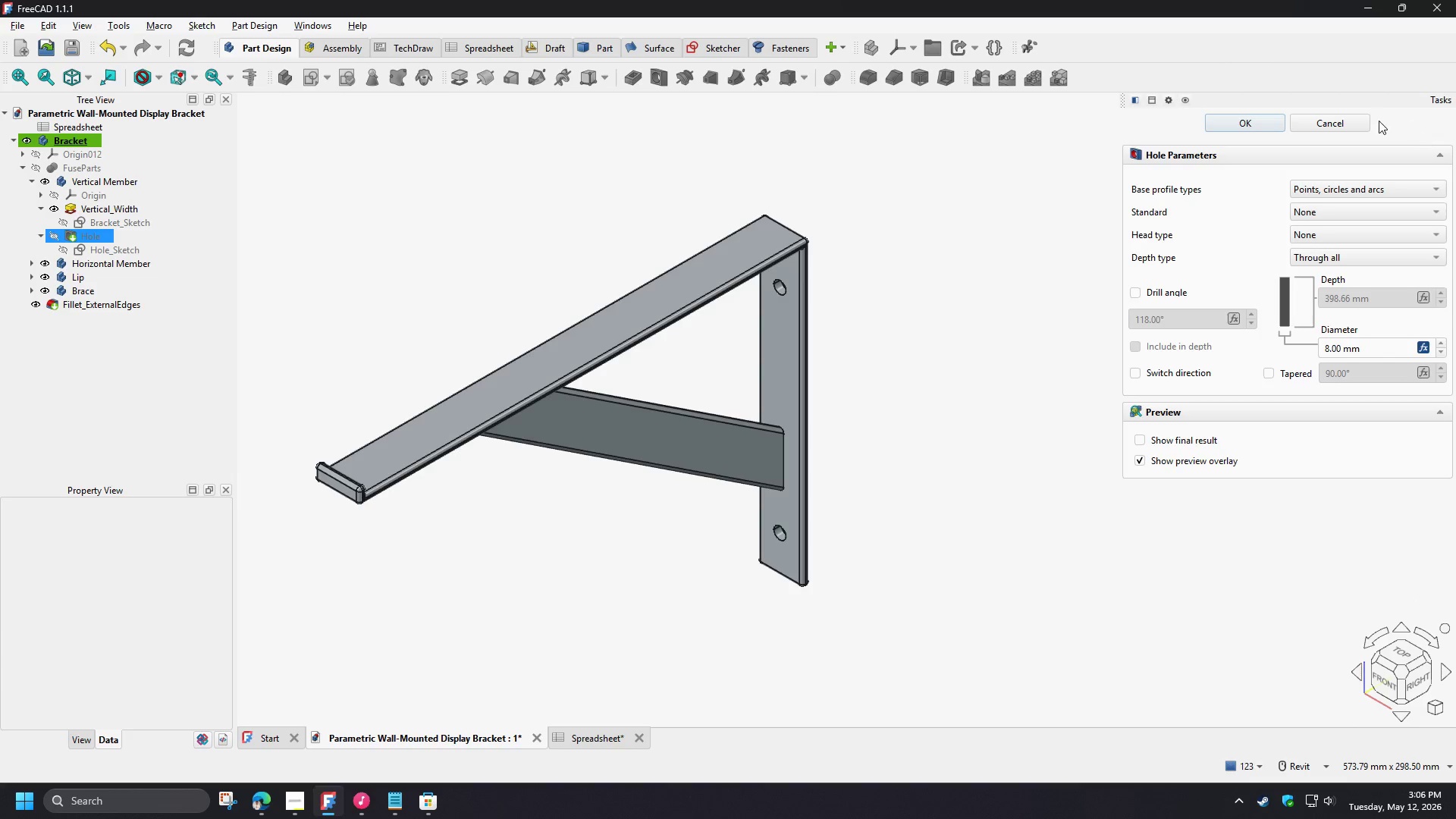 
left_click([1356, 118])
 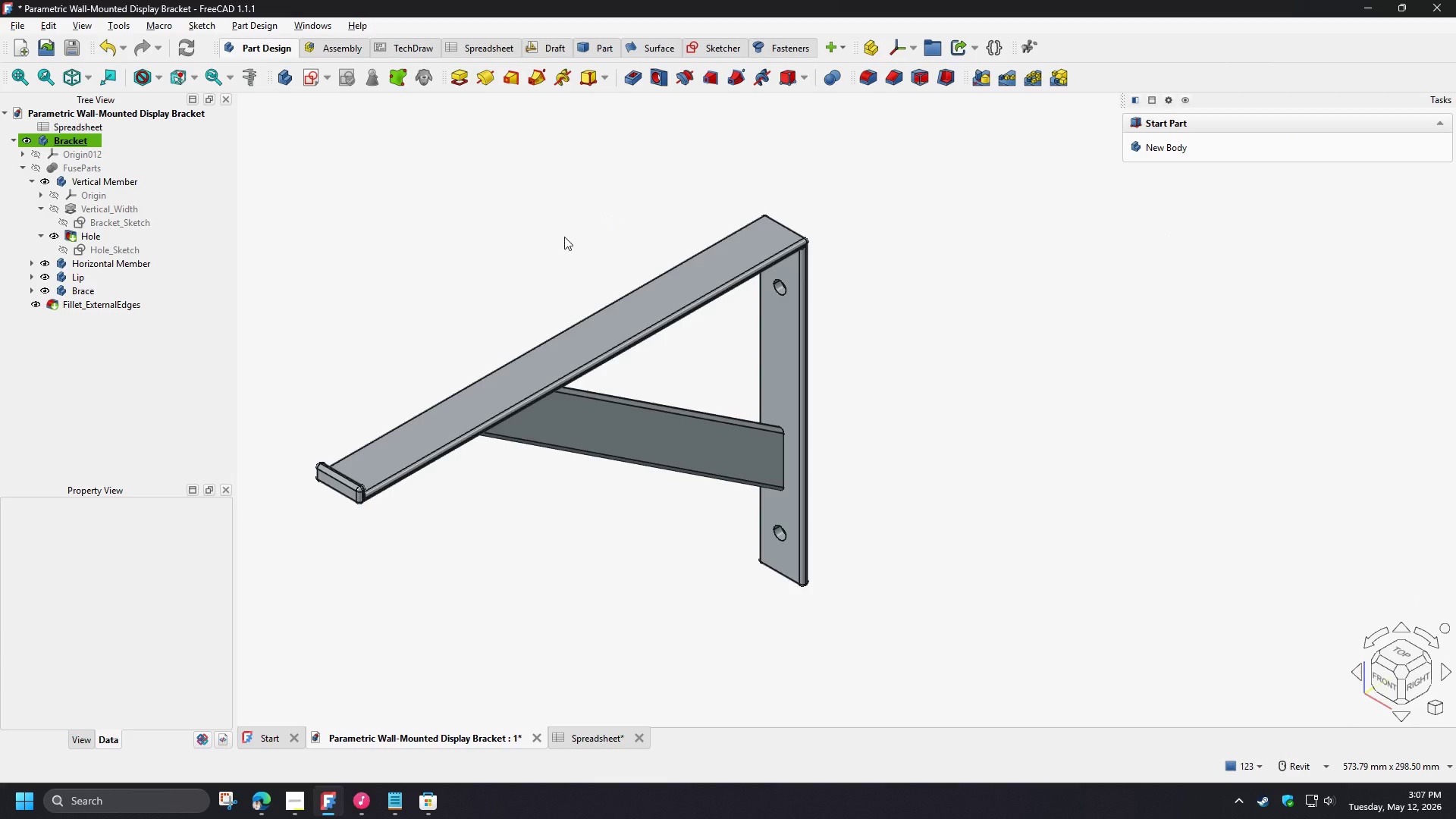 
type(vf)
 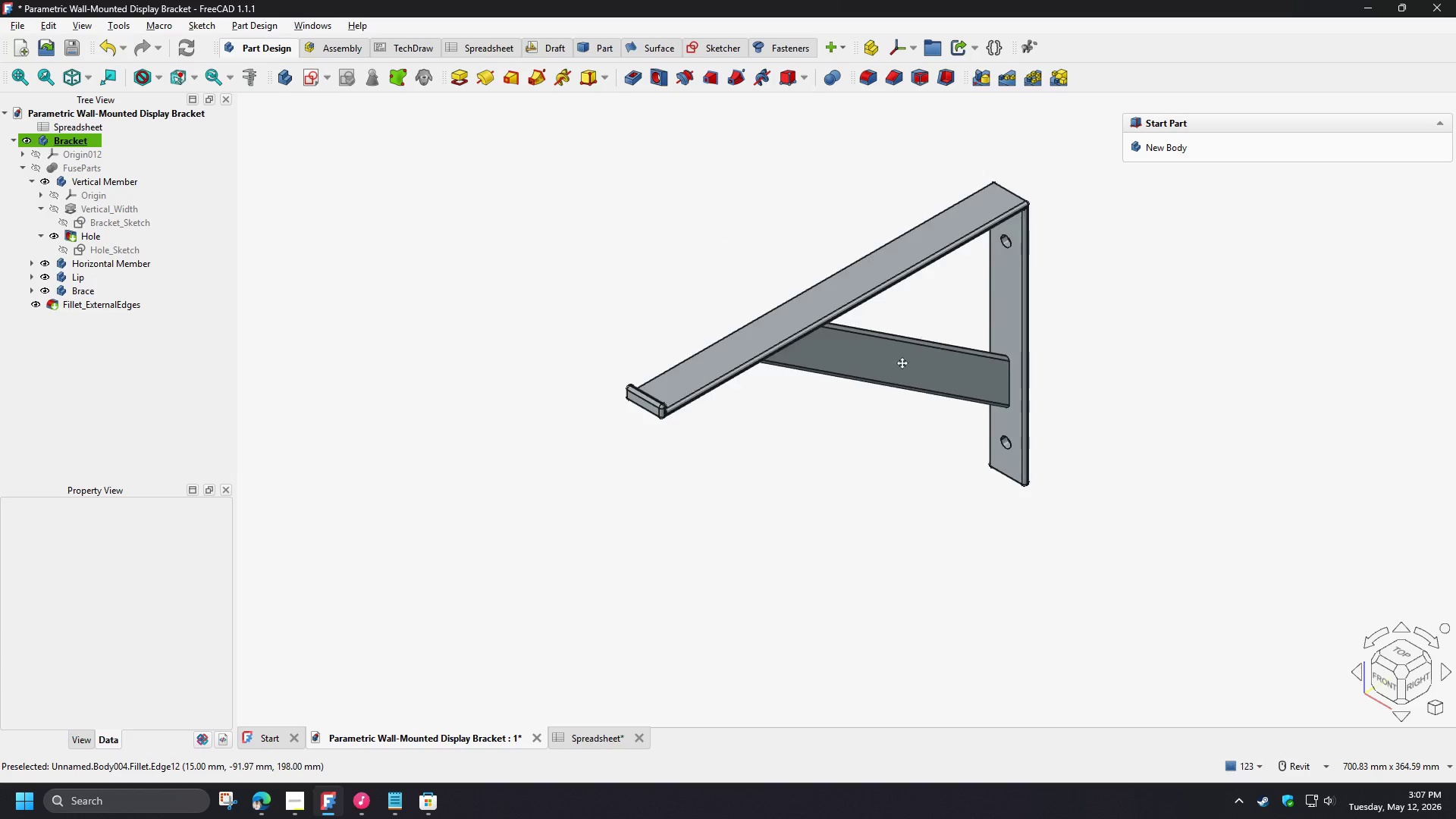 
scroll: coordinate [881, 376], scroll_direction: up, amount: 2.0
 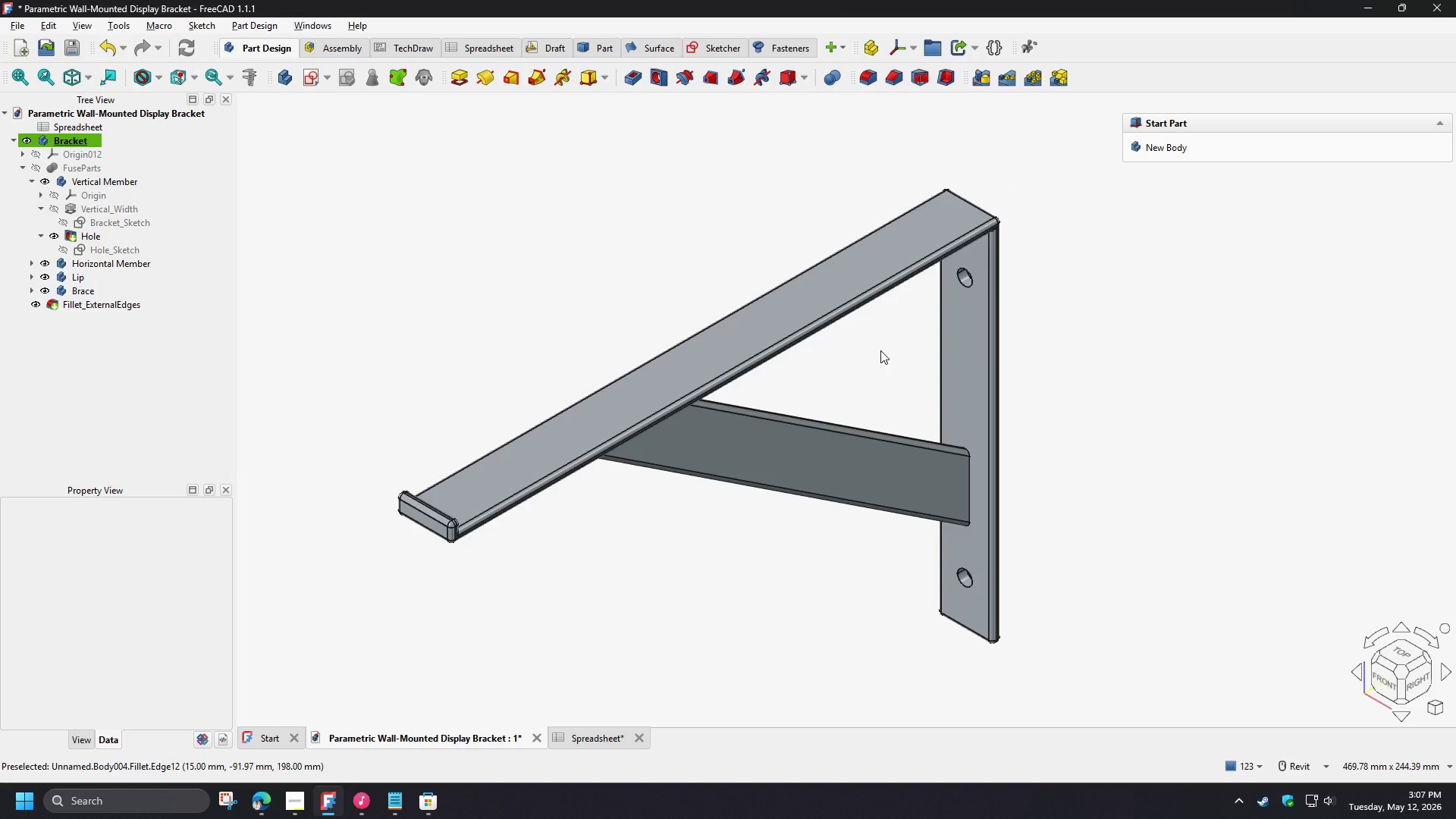 
key(Control+S)
 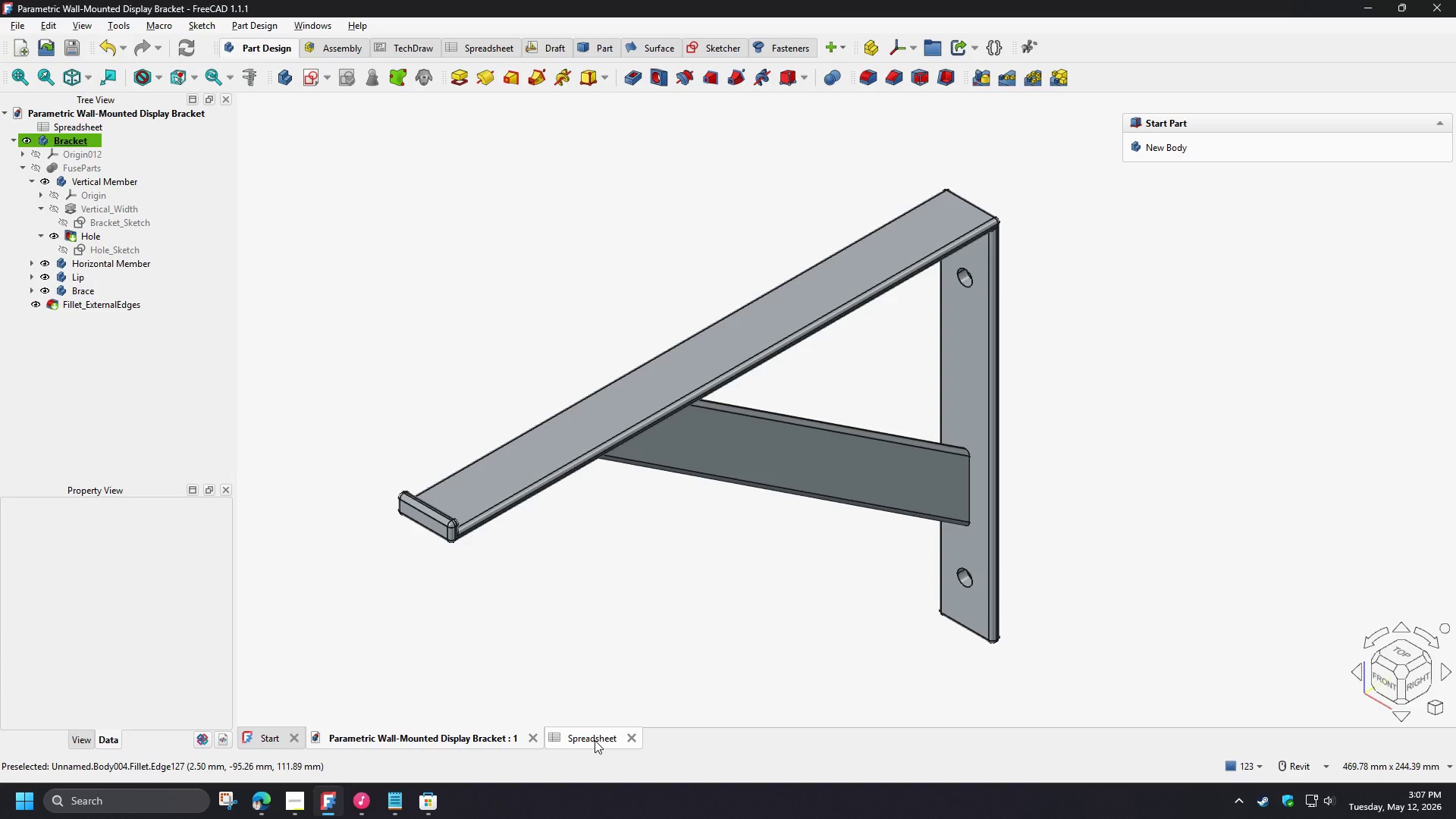 
left_click([595, 740])
 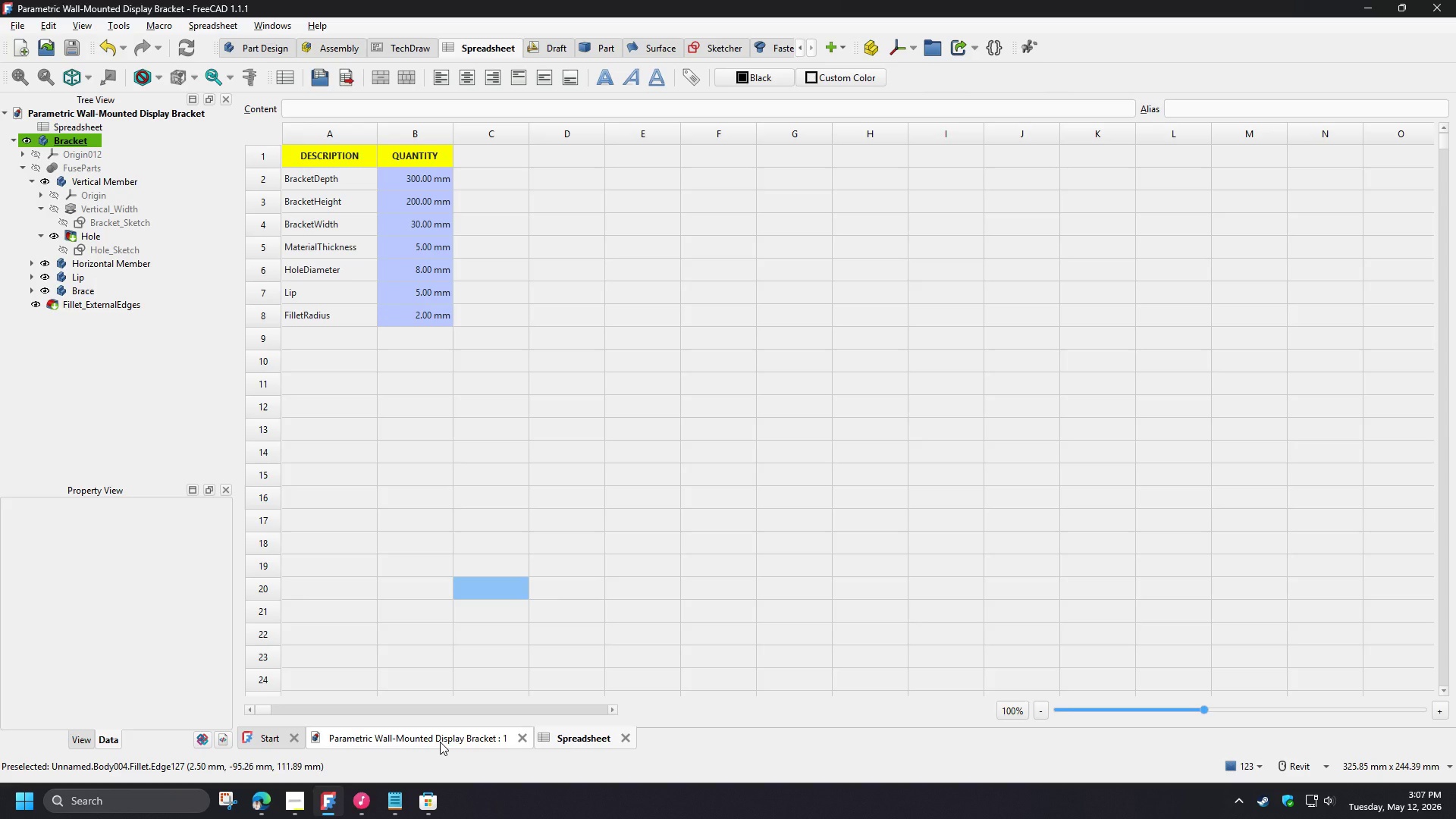 
left_click([440, 742])
 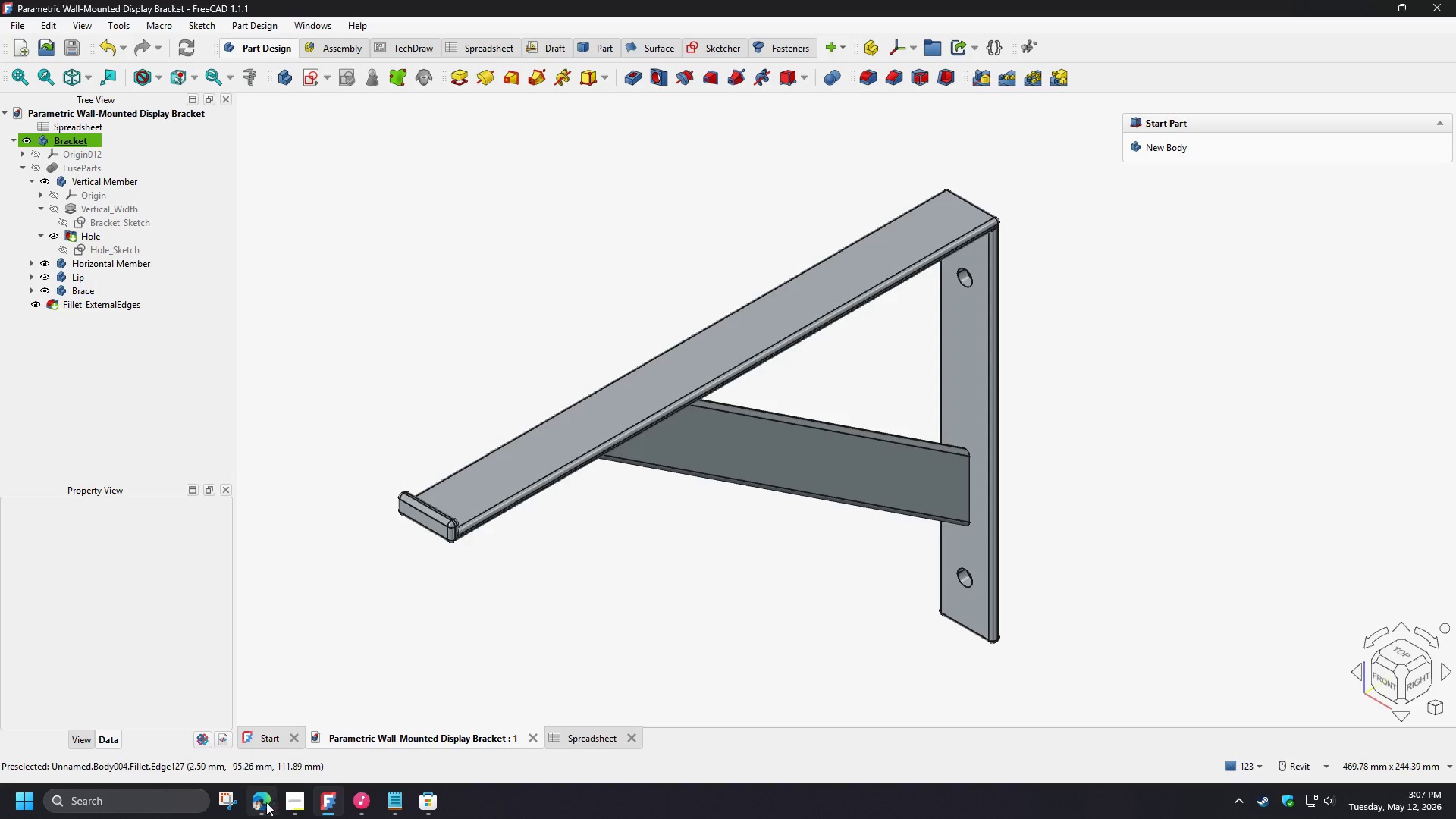 
key(Meta+MetaLeft)
 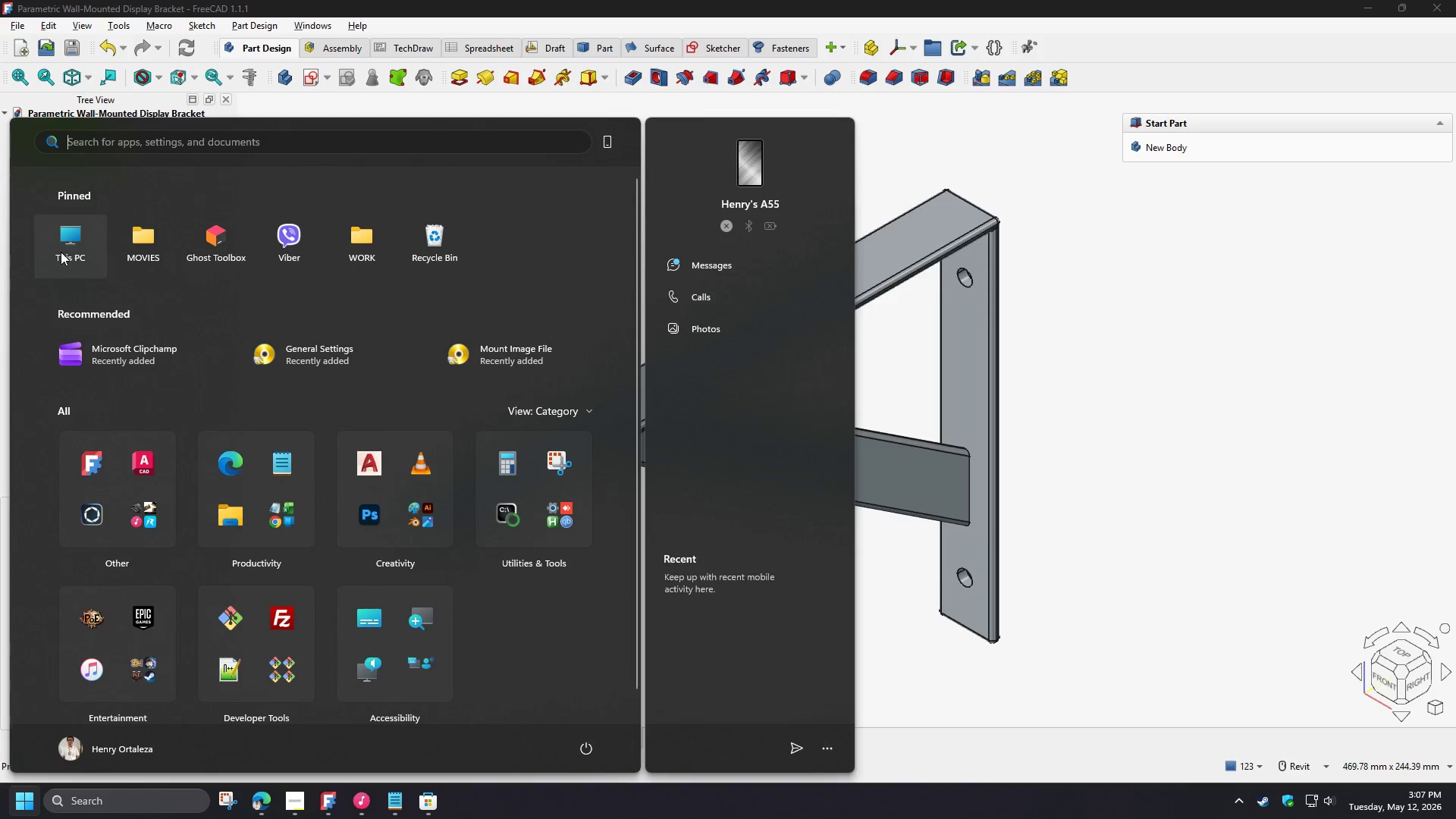 
left_click([61, 252])
 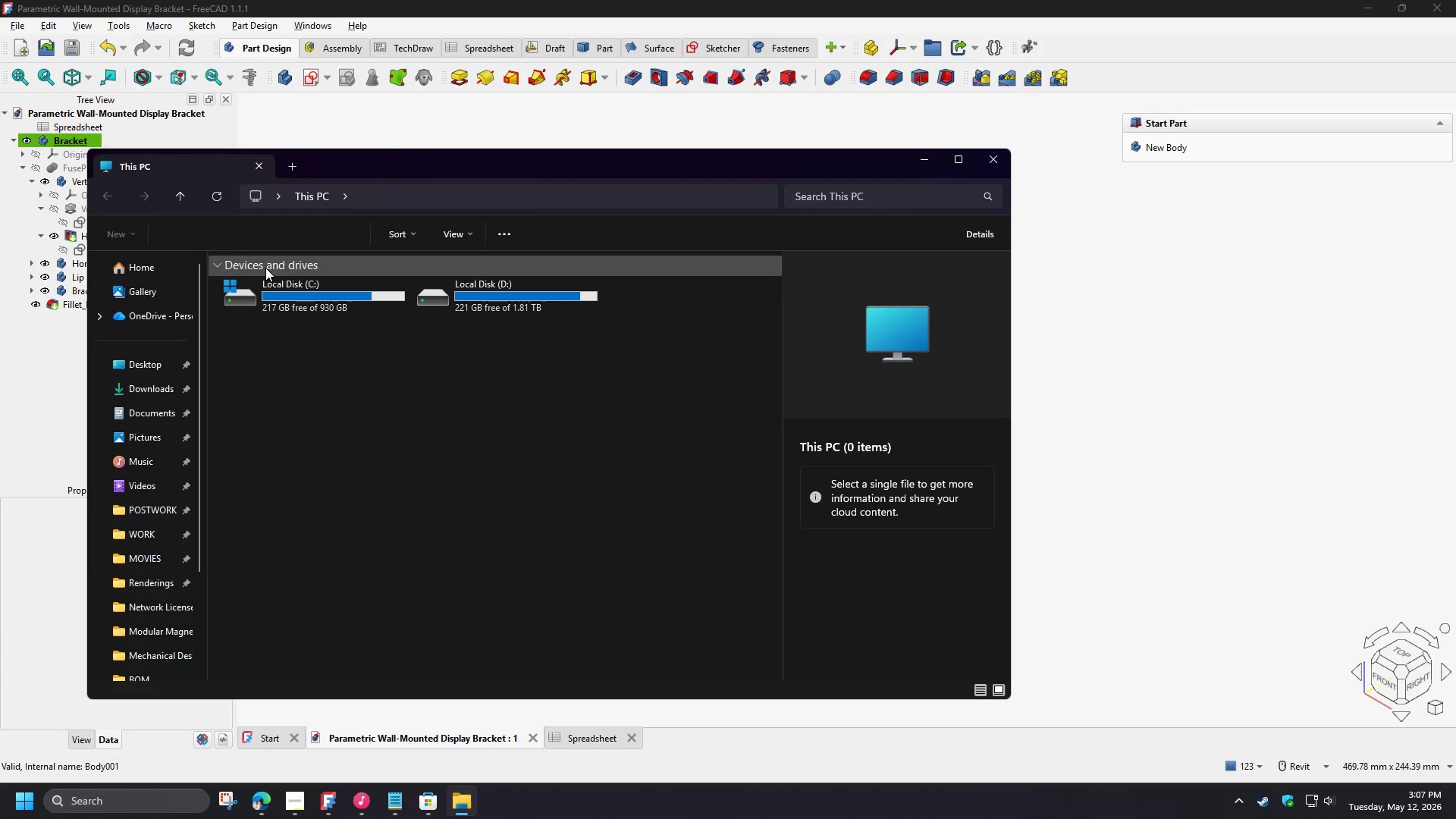 
mouse_move([263, 314])
 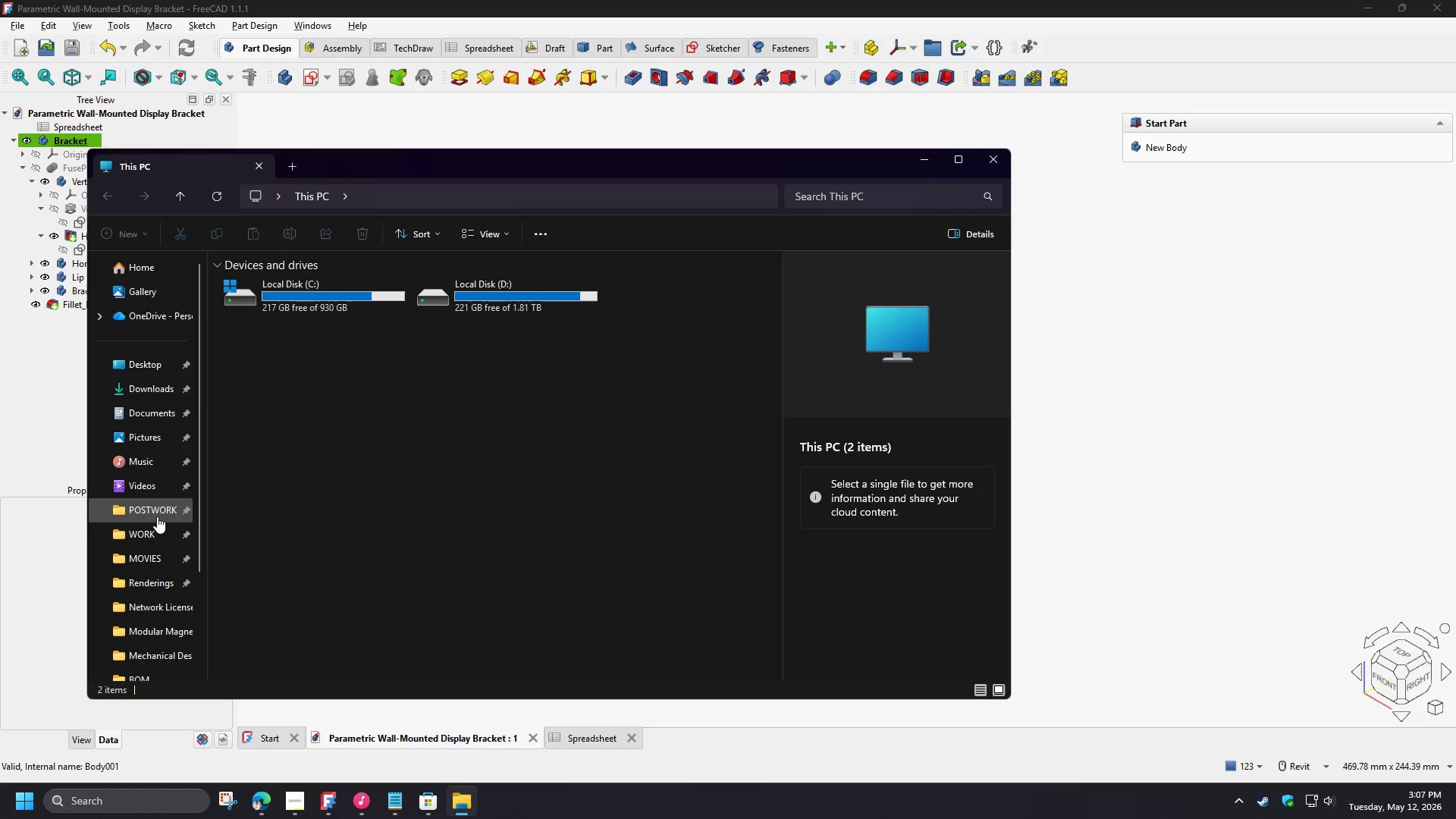 
left_click([157, 516])
 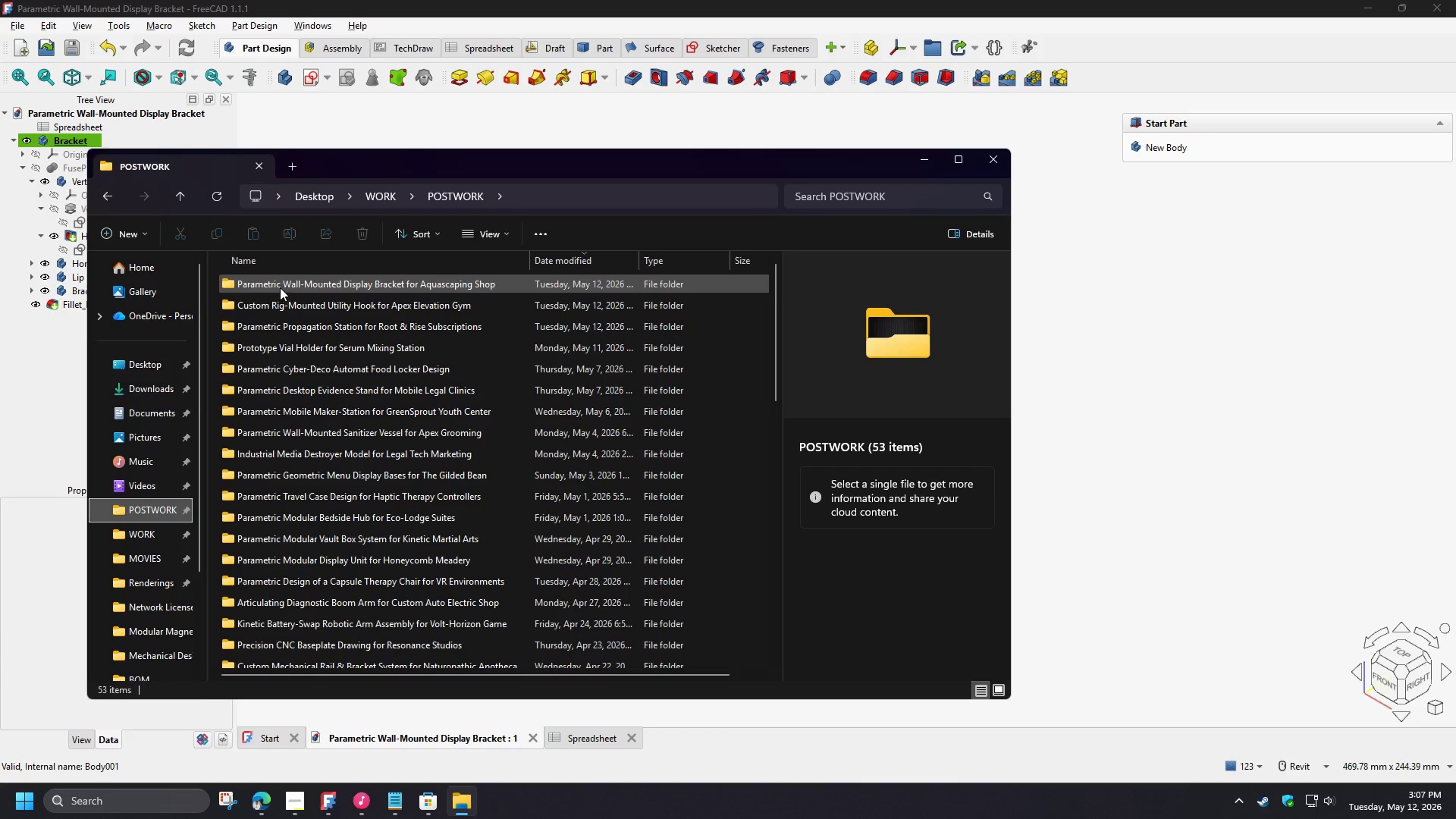 
double_click([280, 287])
 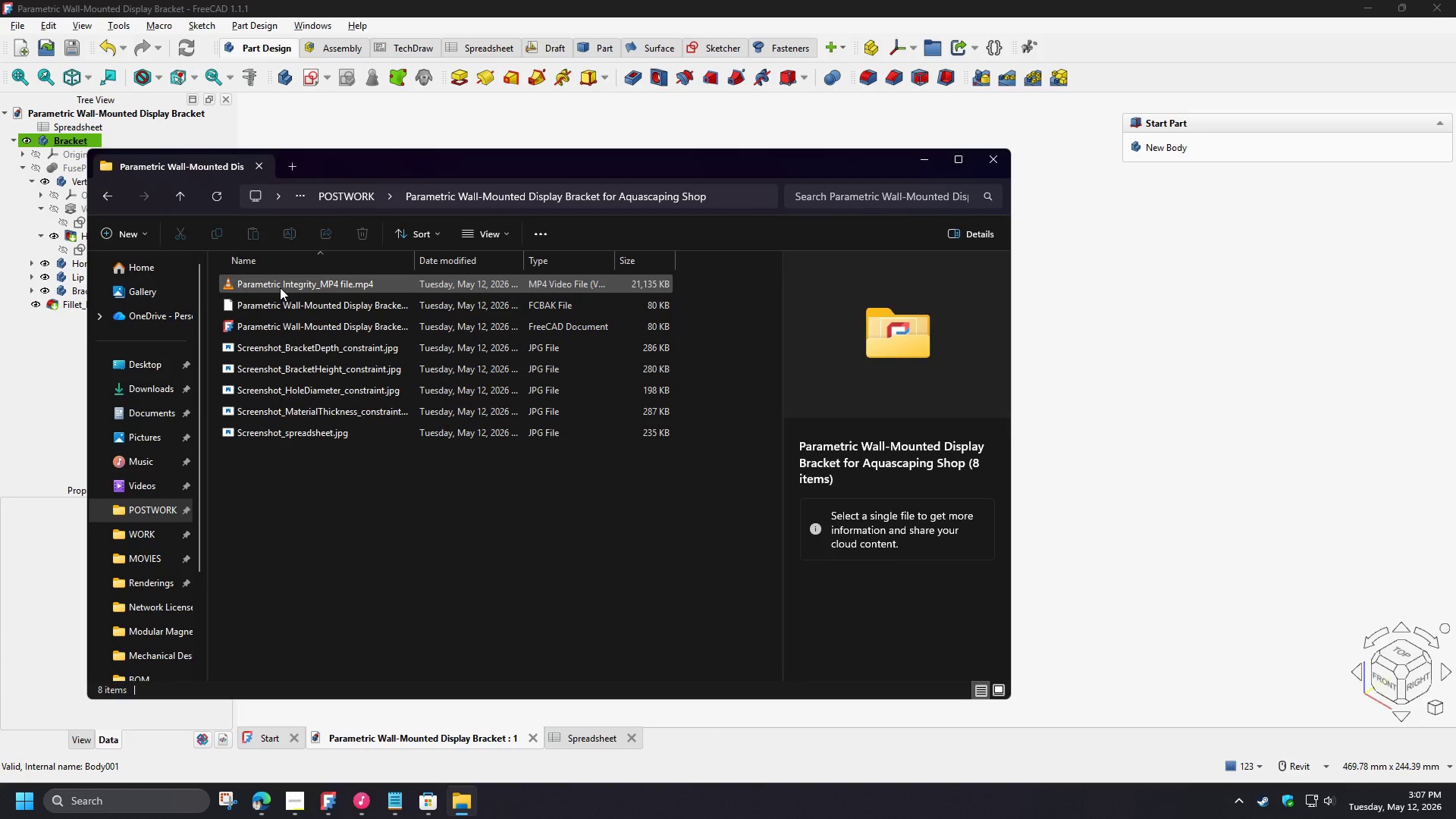 
left_click([280, 287])
 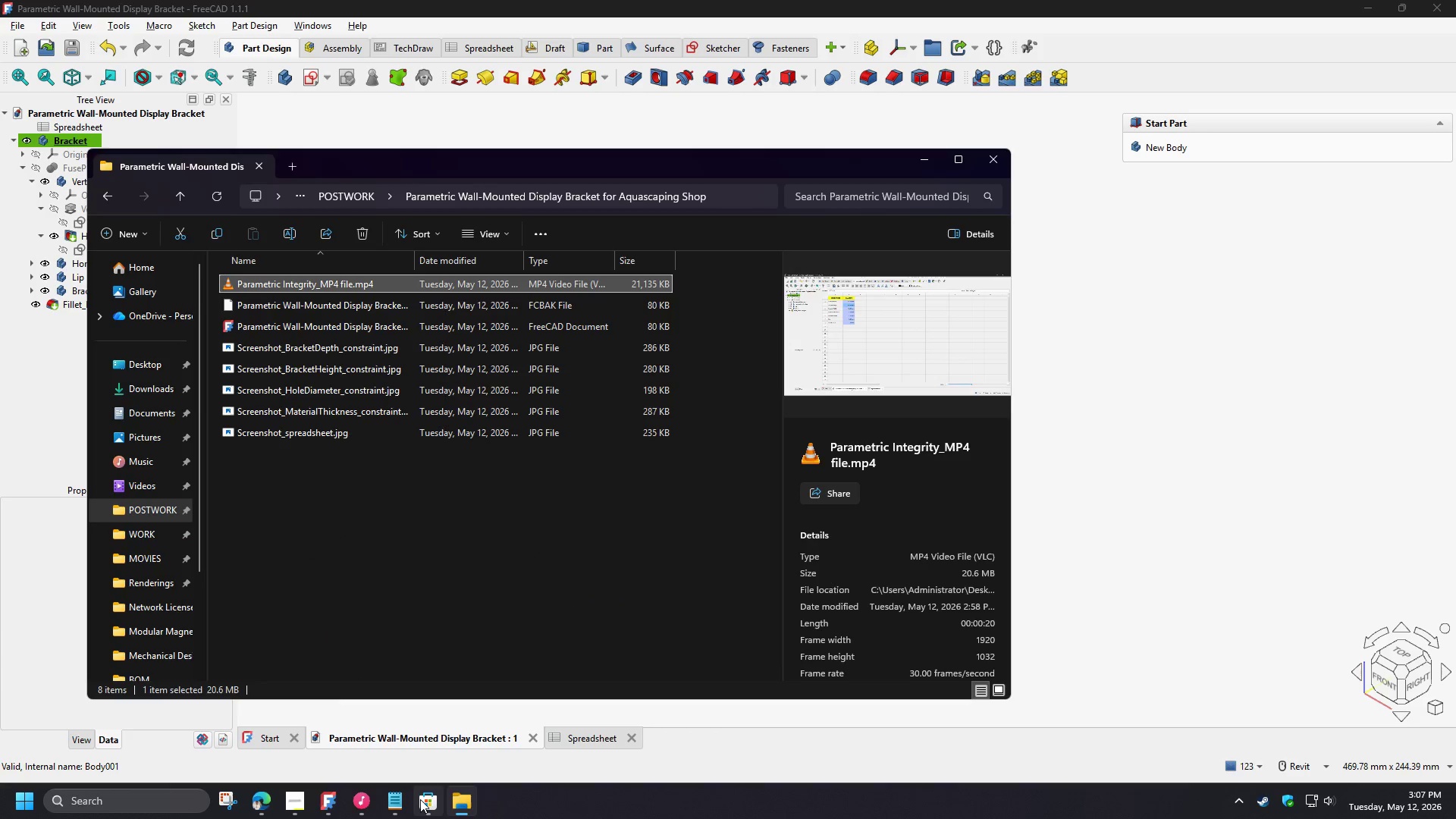 
left_click([304, 802])